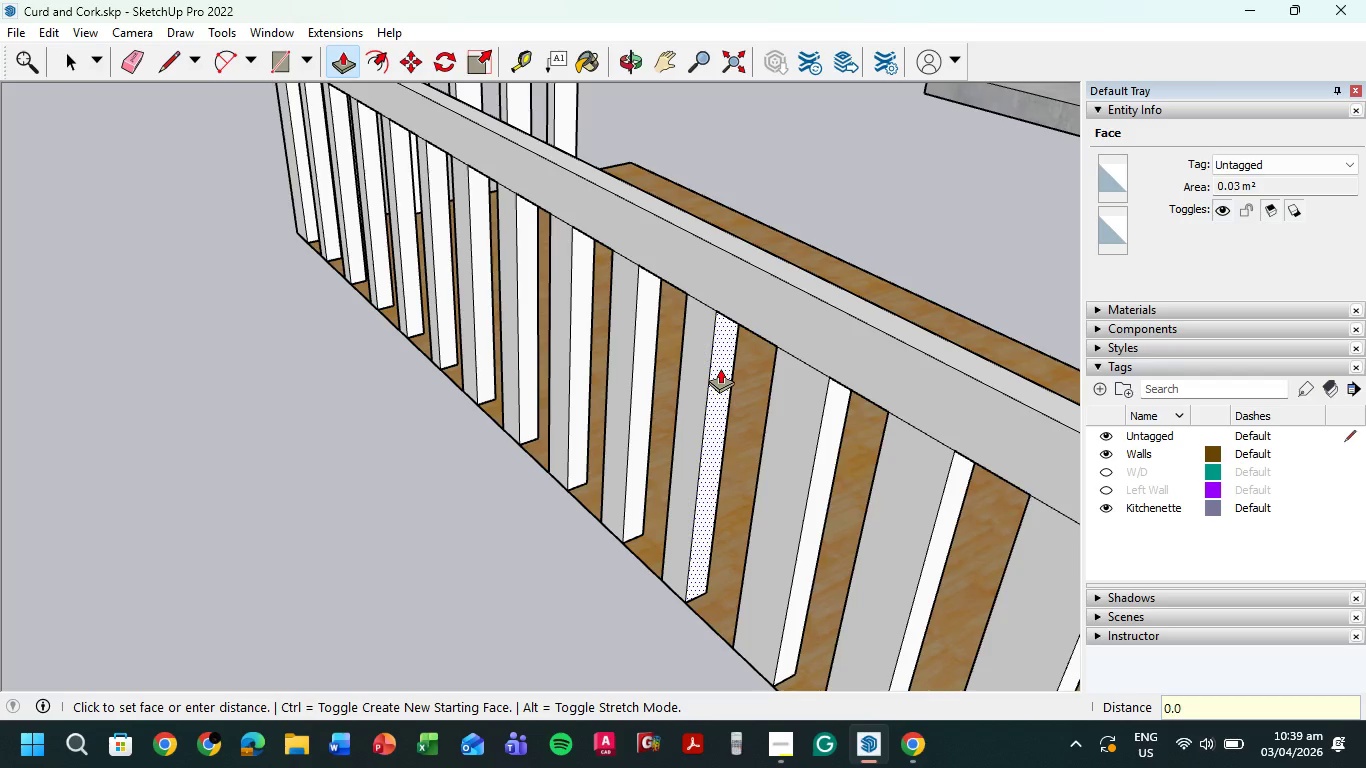 
key(Numpad0)
 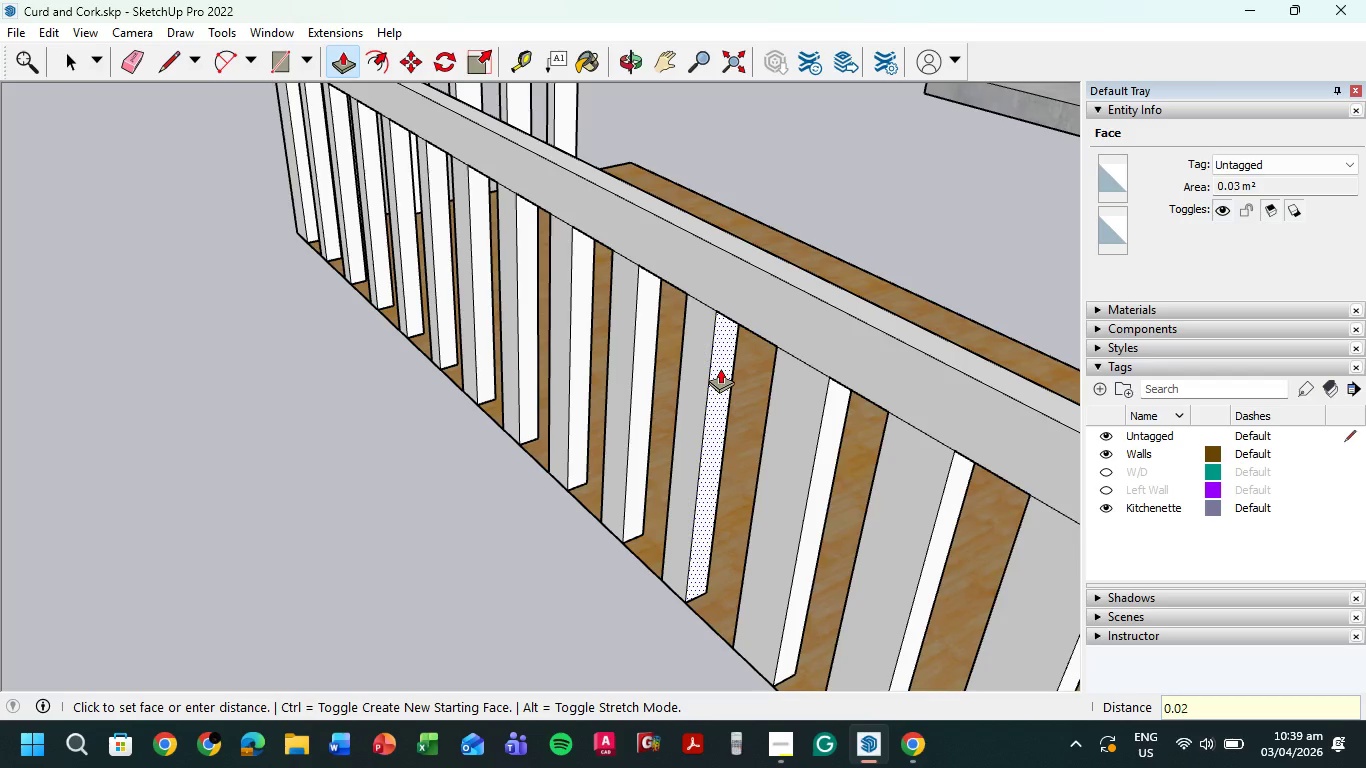 
key(Numpad2)
 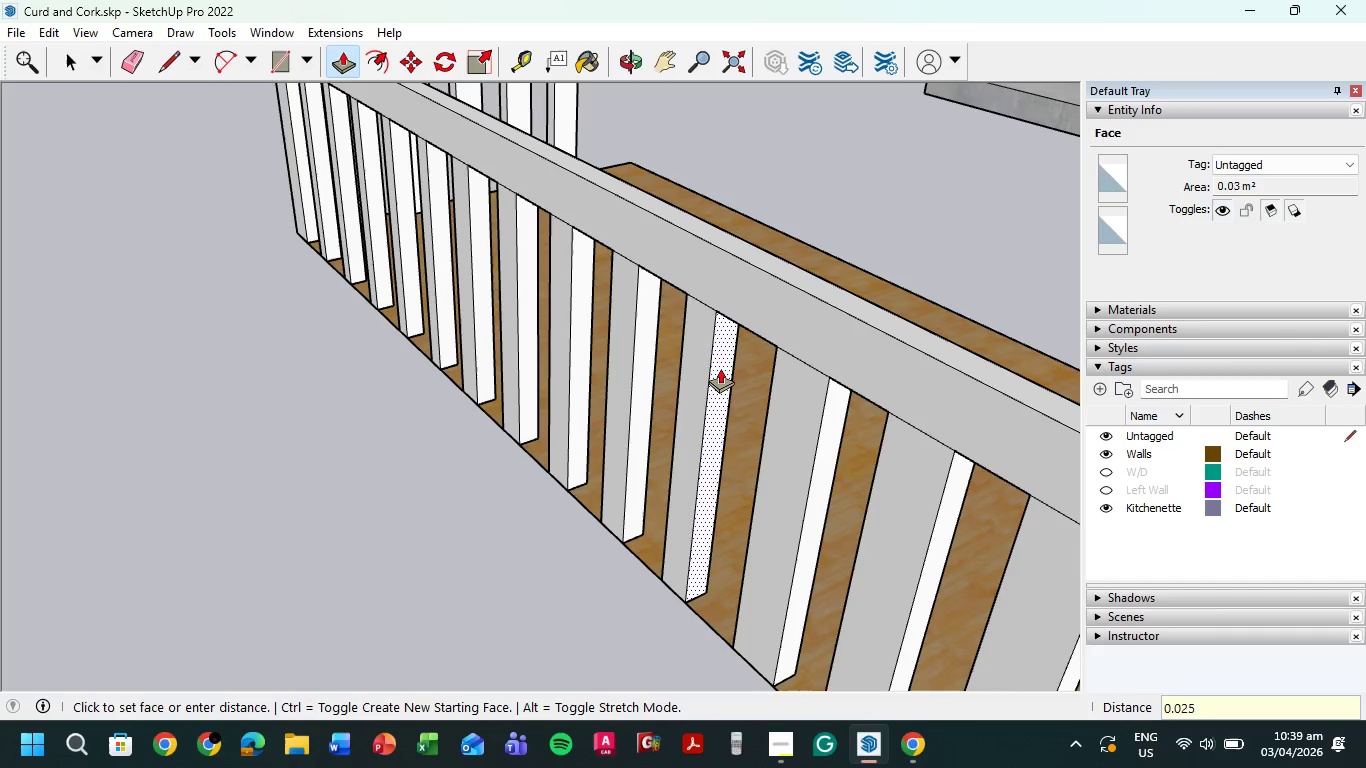 
key(Numpad5)
 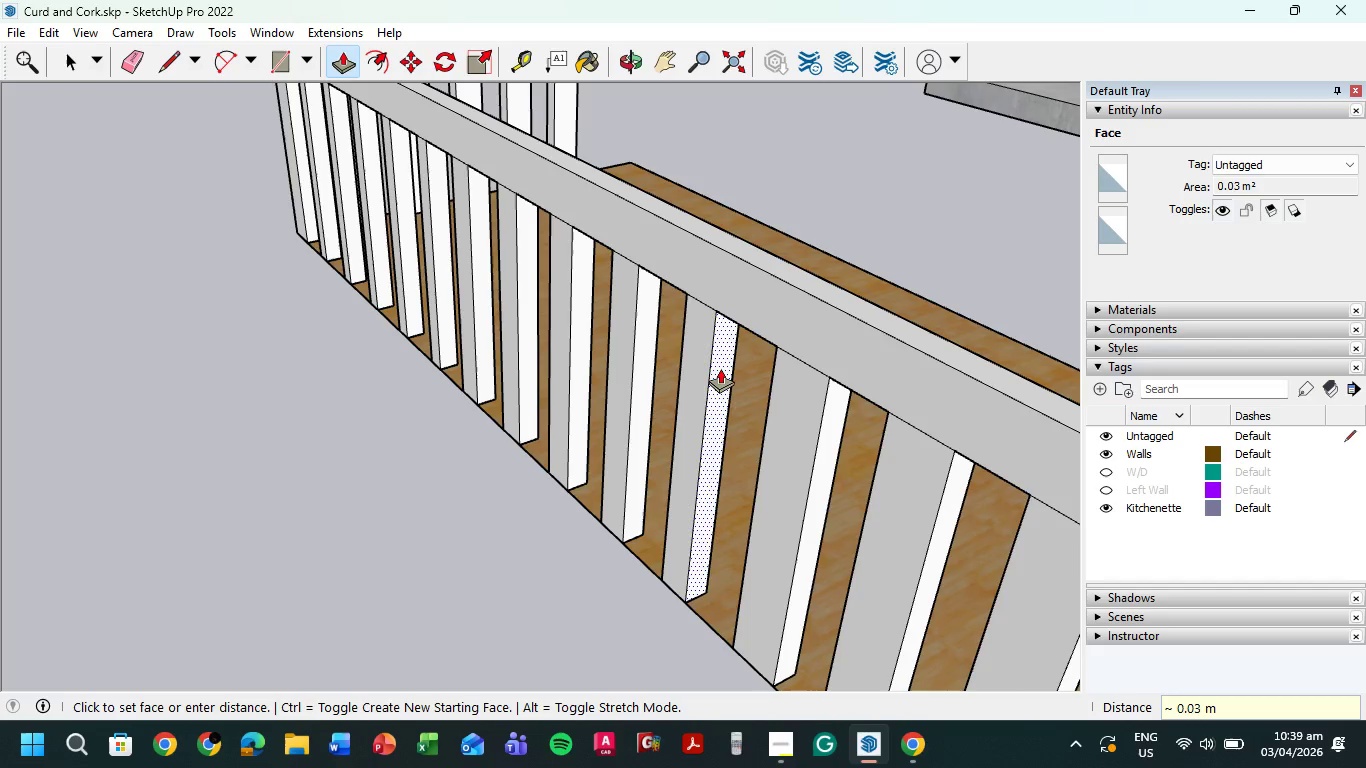 
key(NumpadEnter)
 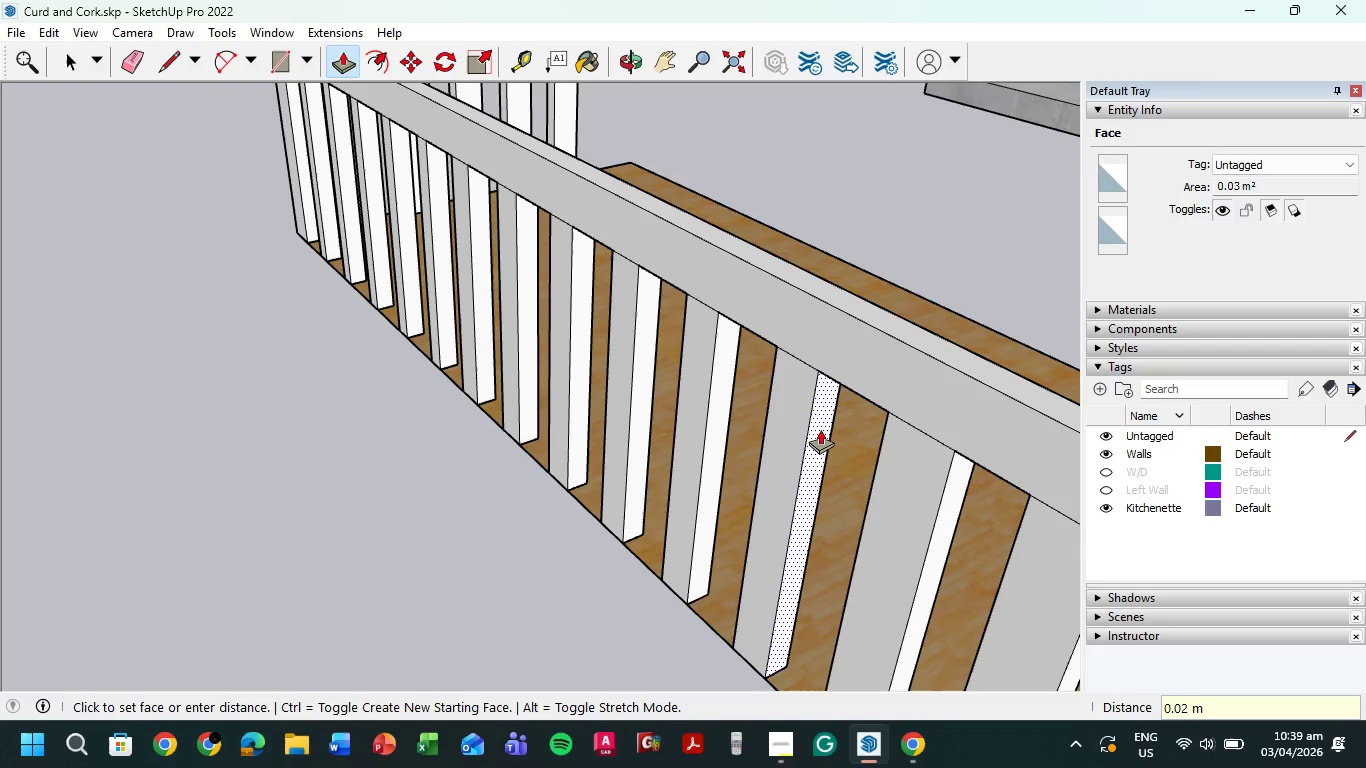 
key(Numpad0)
 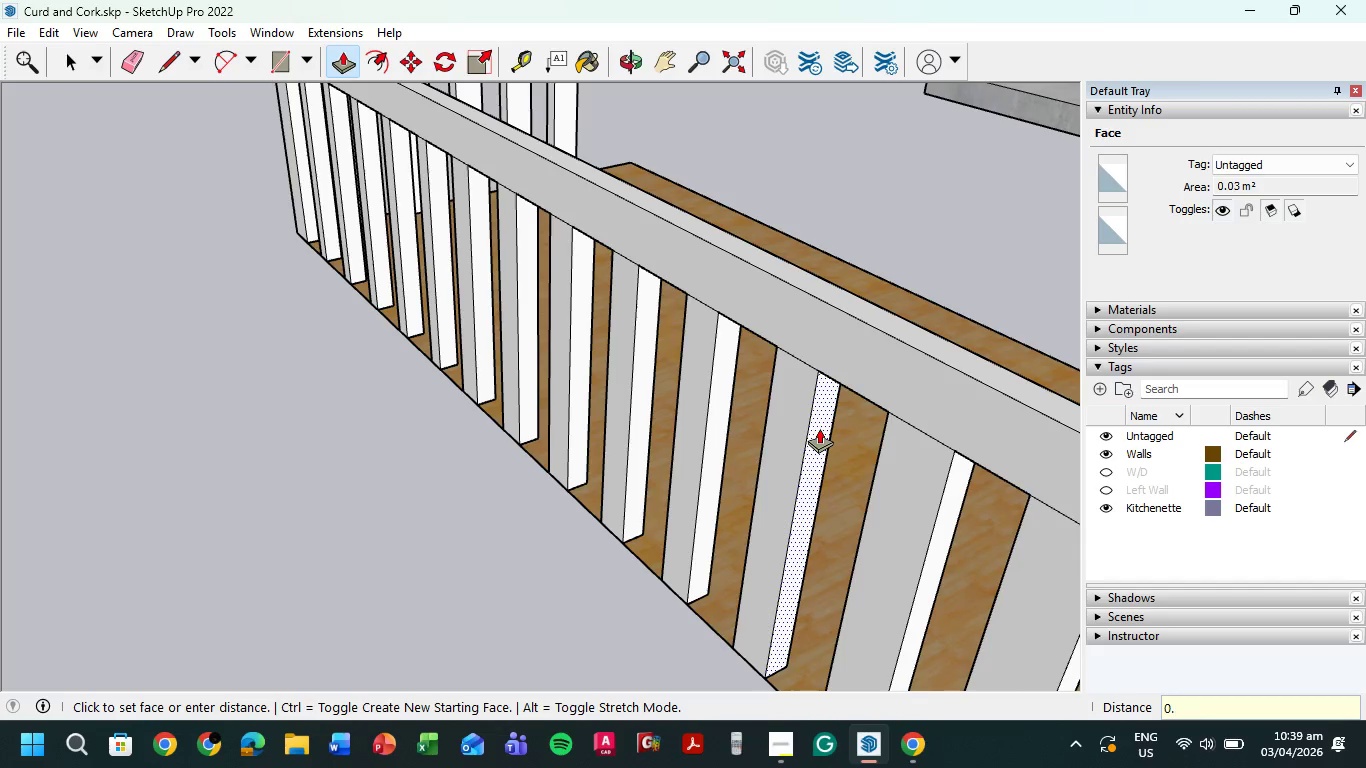 
key(NumpadDecimal)
 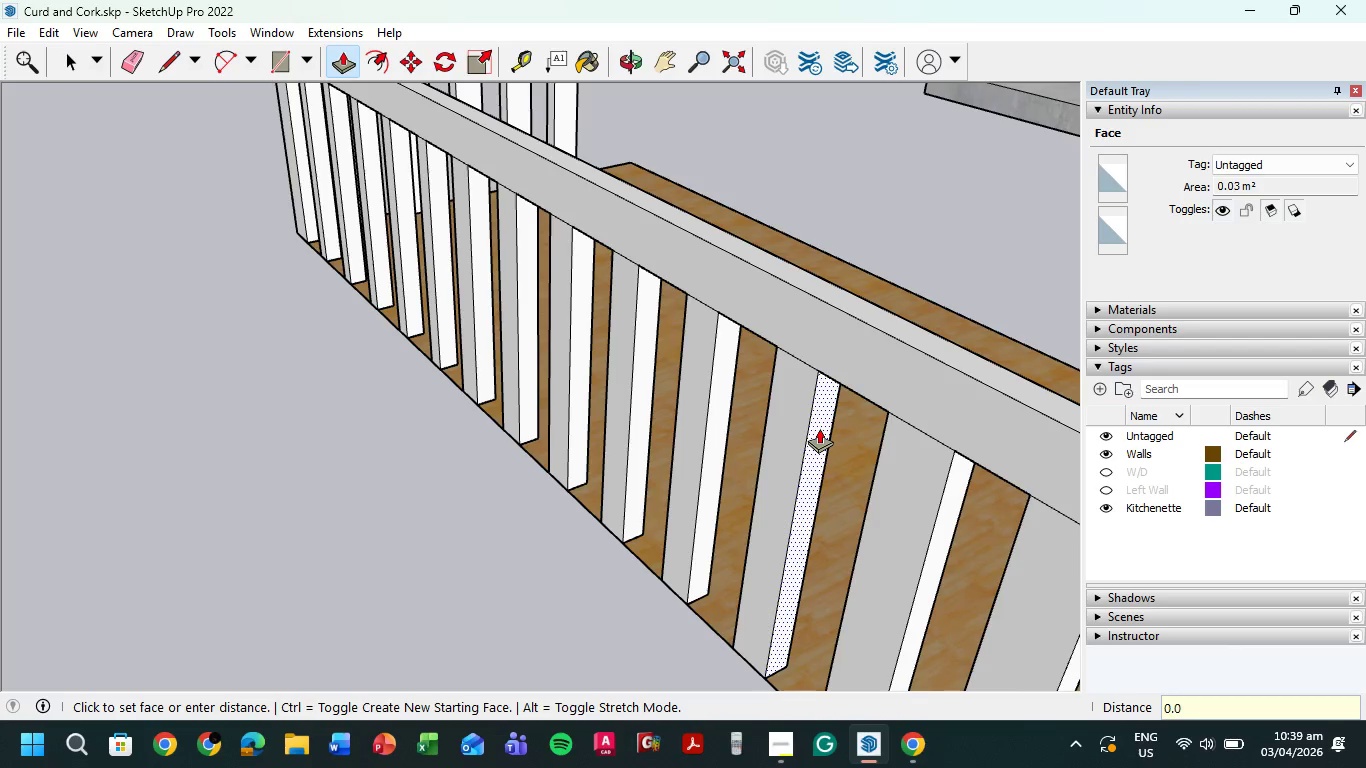 
key(Numpad0)
 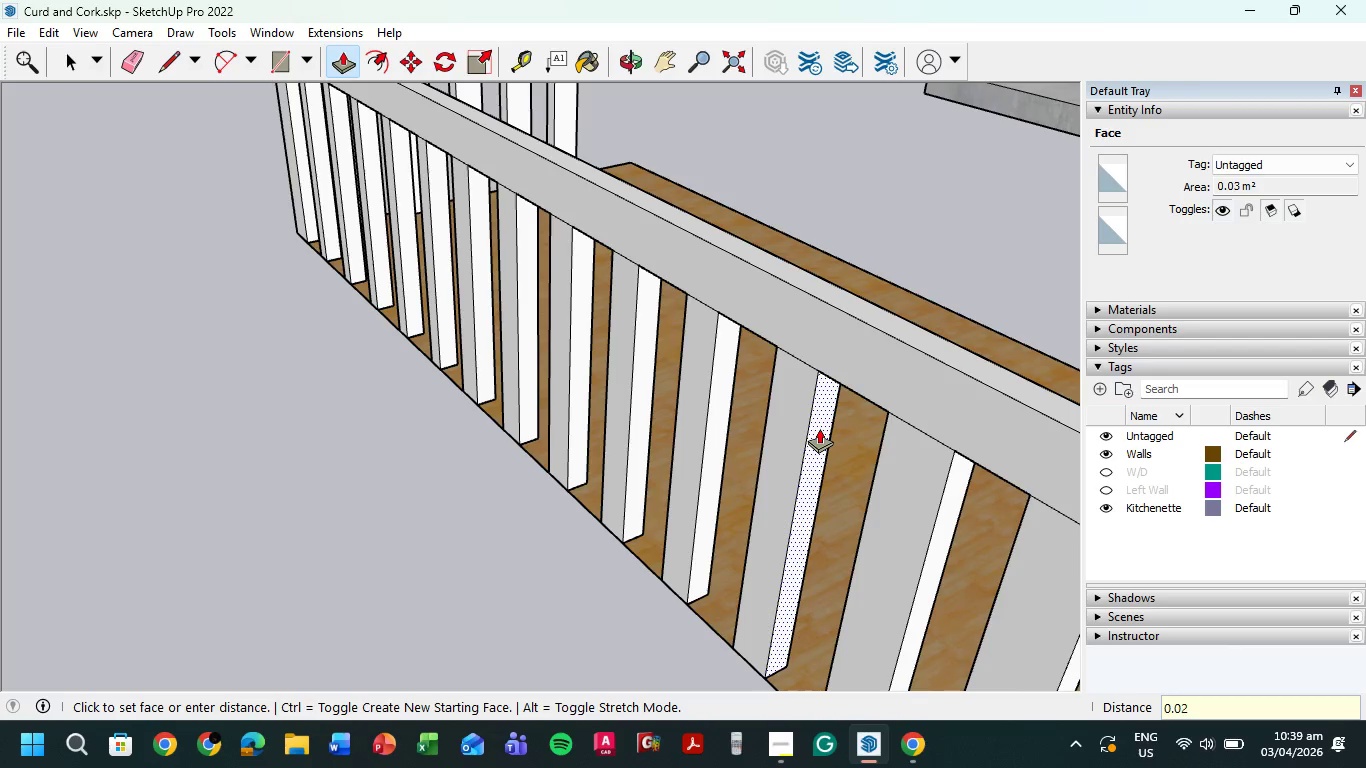 
key(Numpad2)
 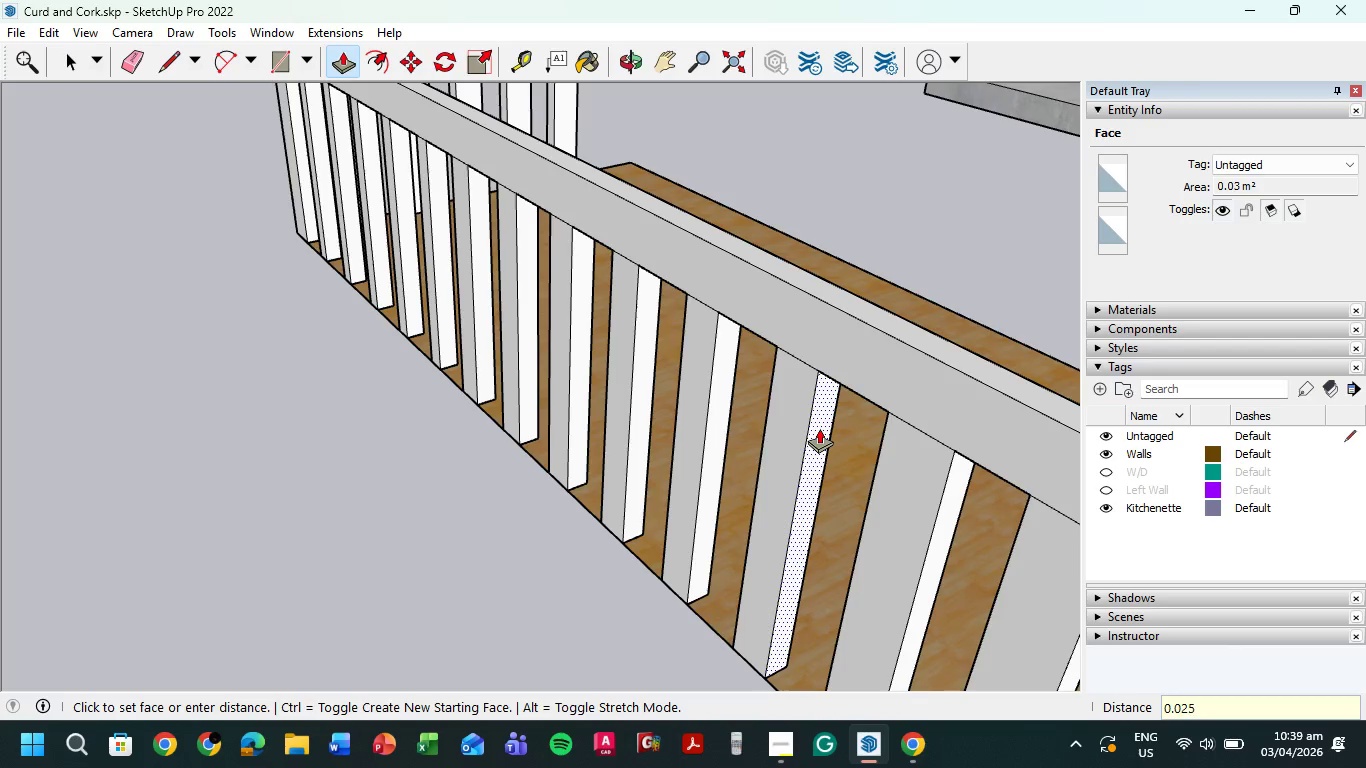 
key(Numpad5)
 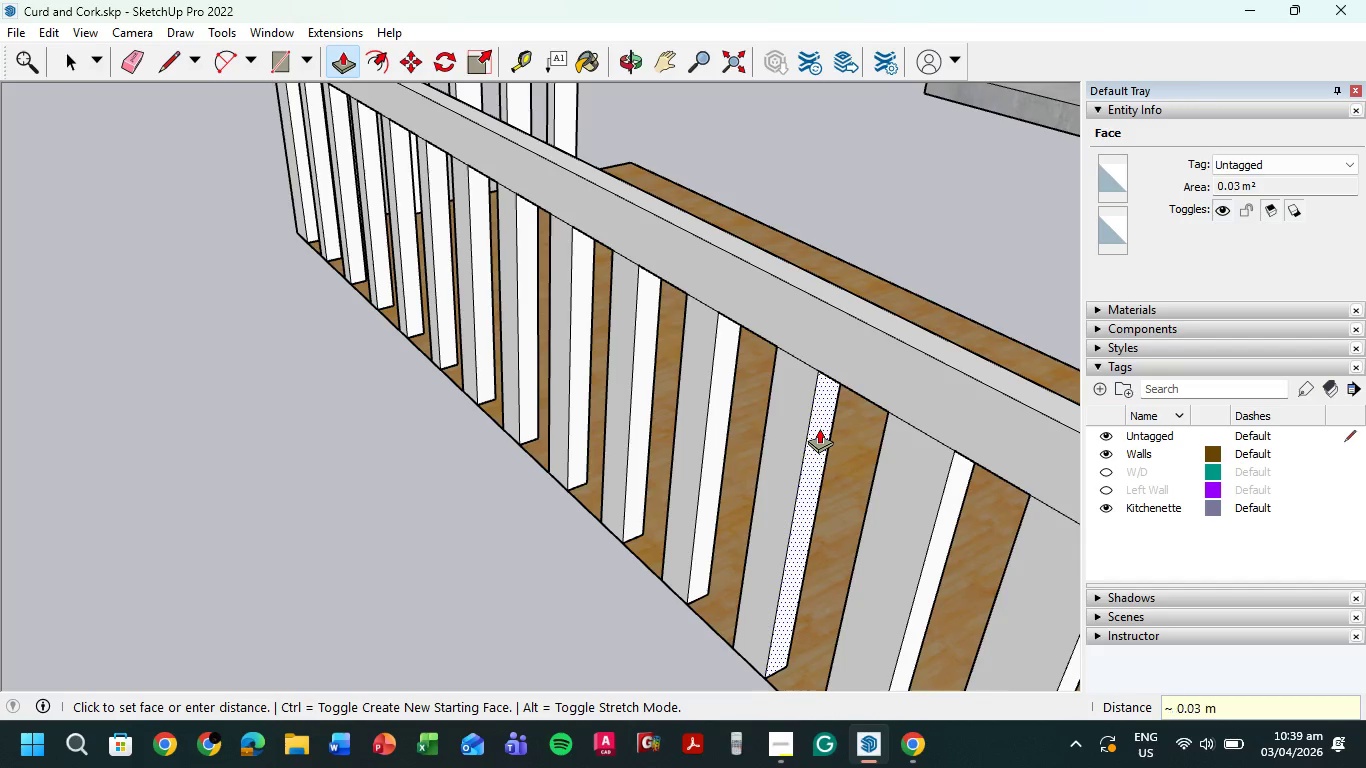 
key(NumpadEnter)
 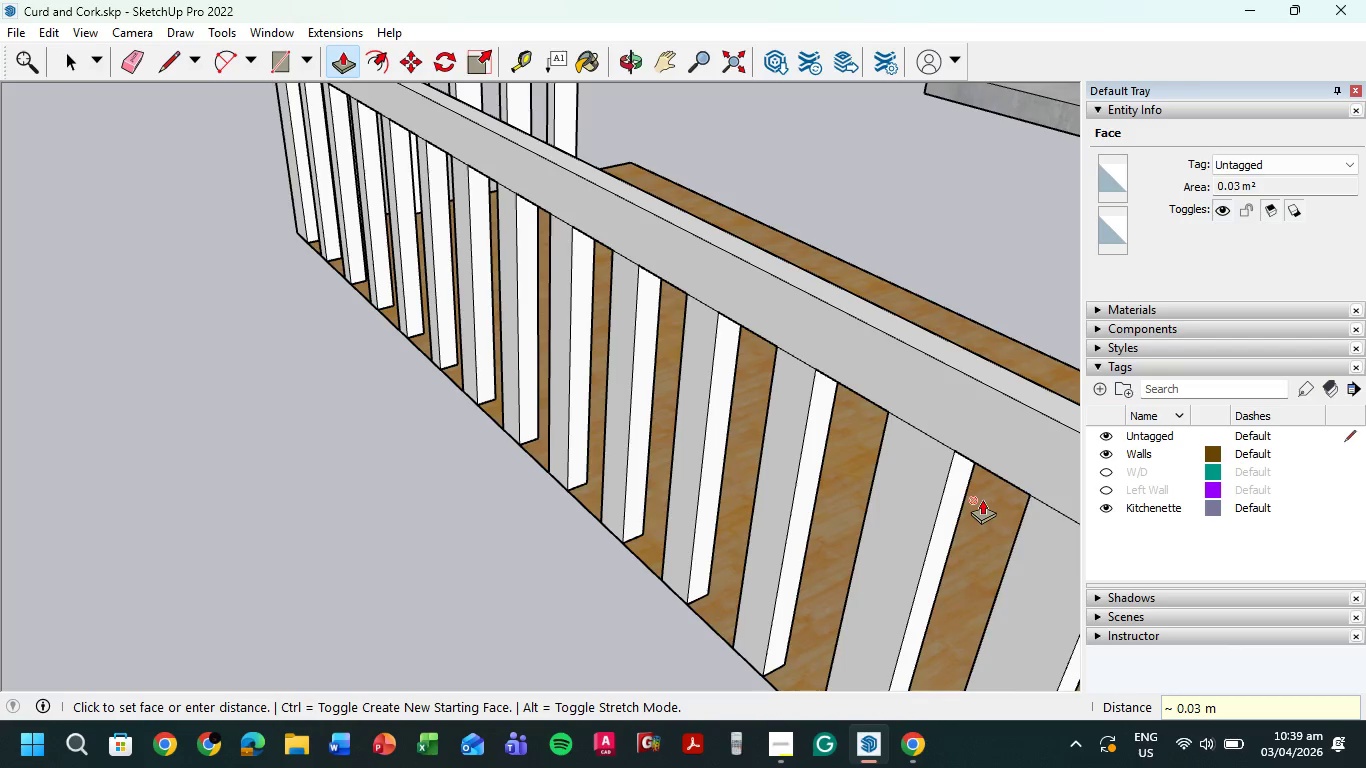 
left_click([957, 488])
 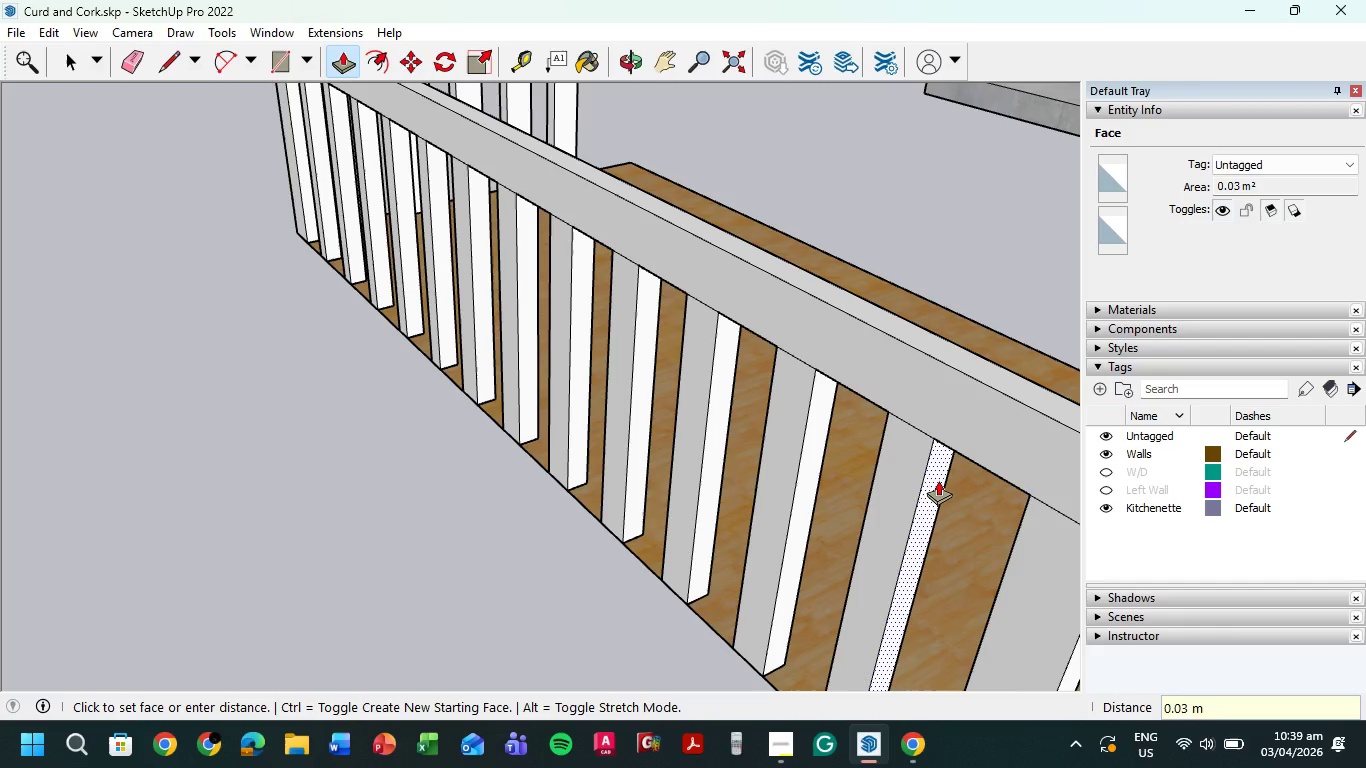 
key(Numpad0)
 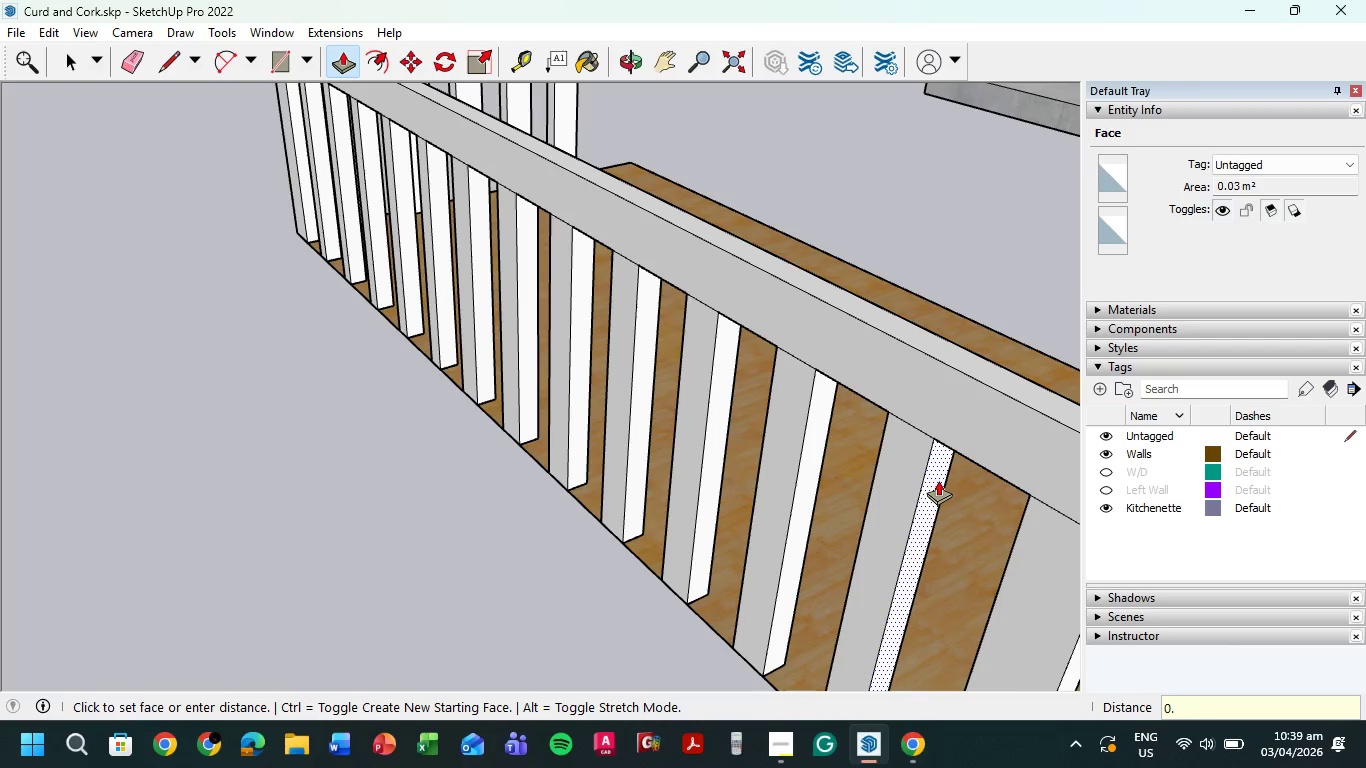 
key(NumpadDecimal)
 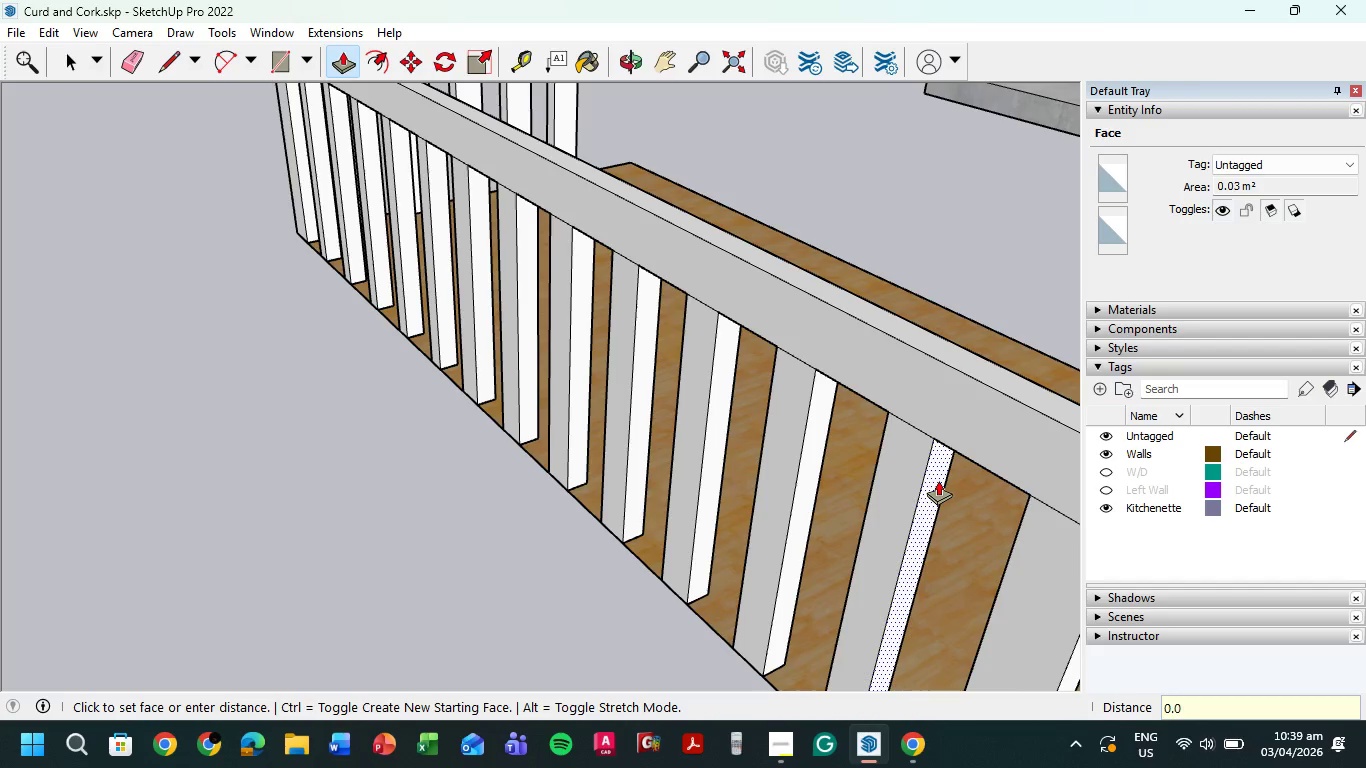 
key(Numpad0)
 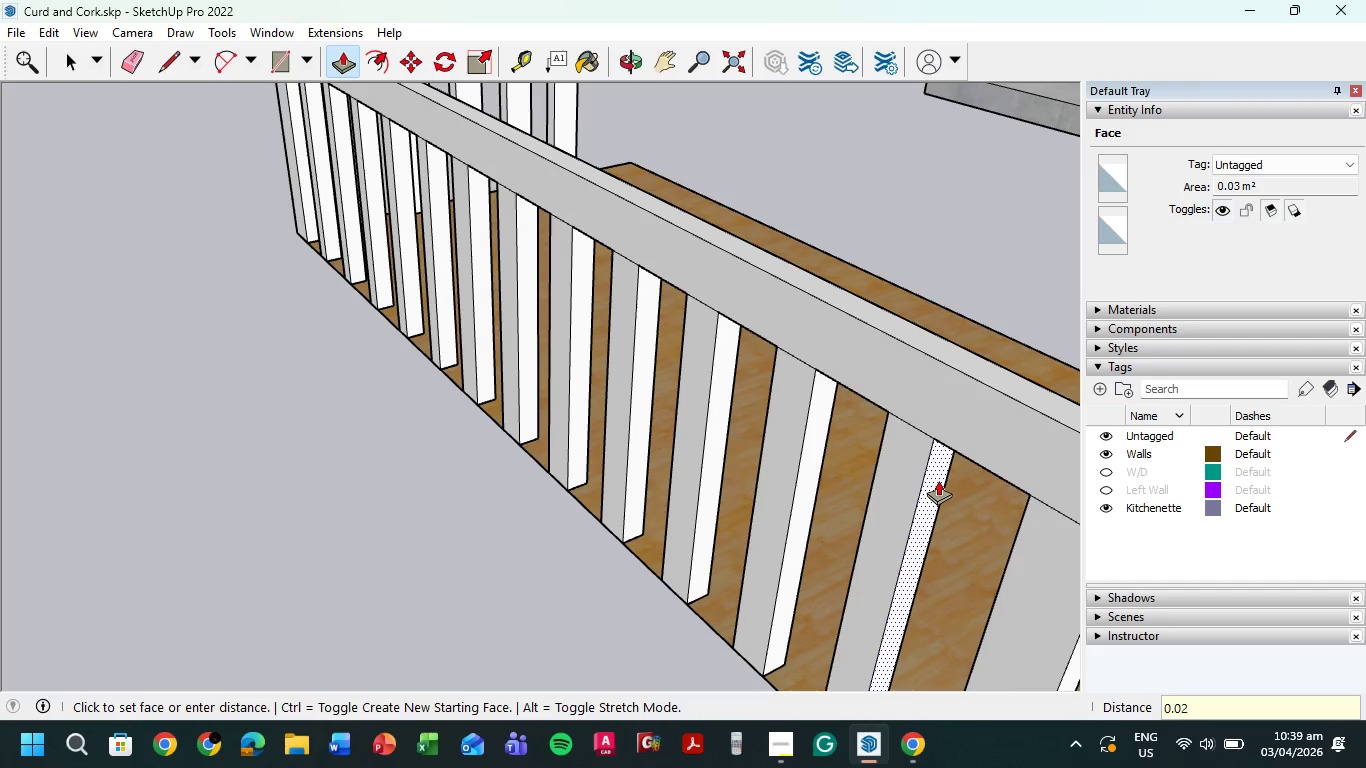 
key(Numpad2)
 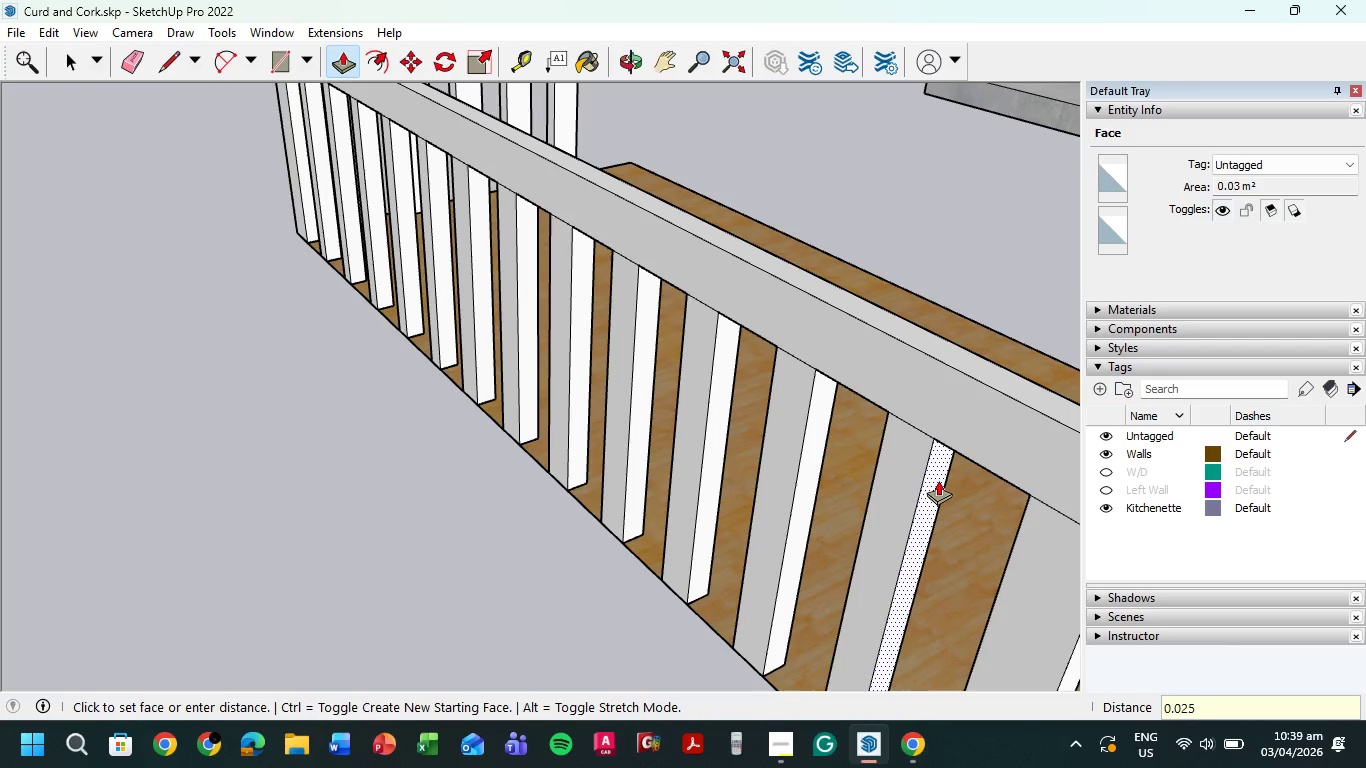 
key(Numpad5)
 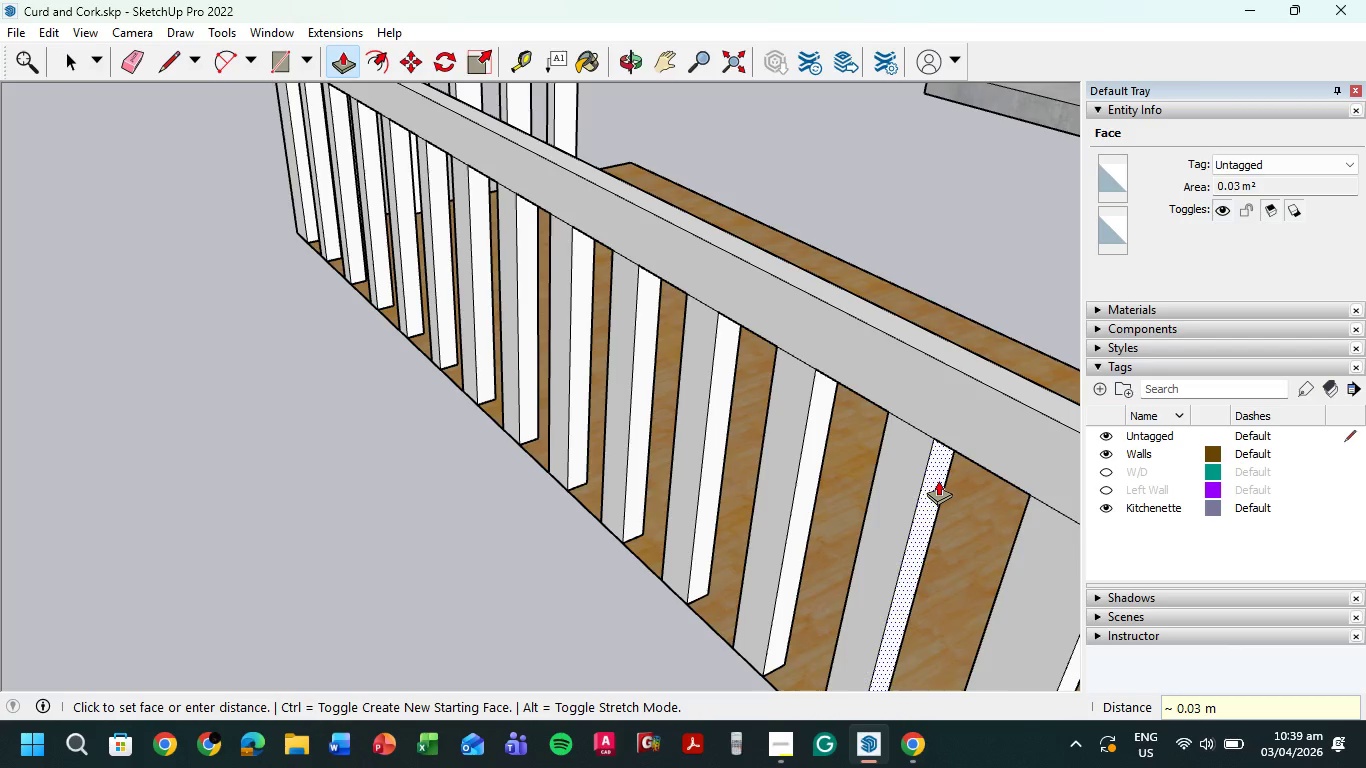 
key(NumpadEnter)
 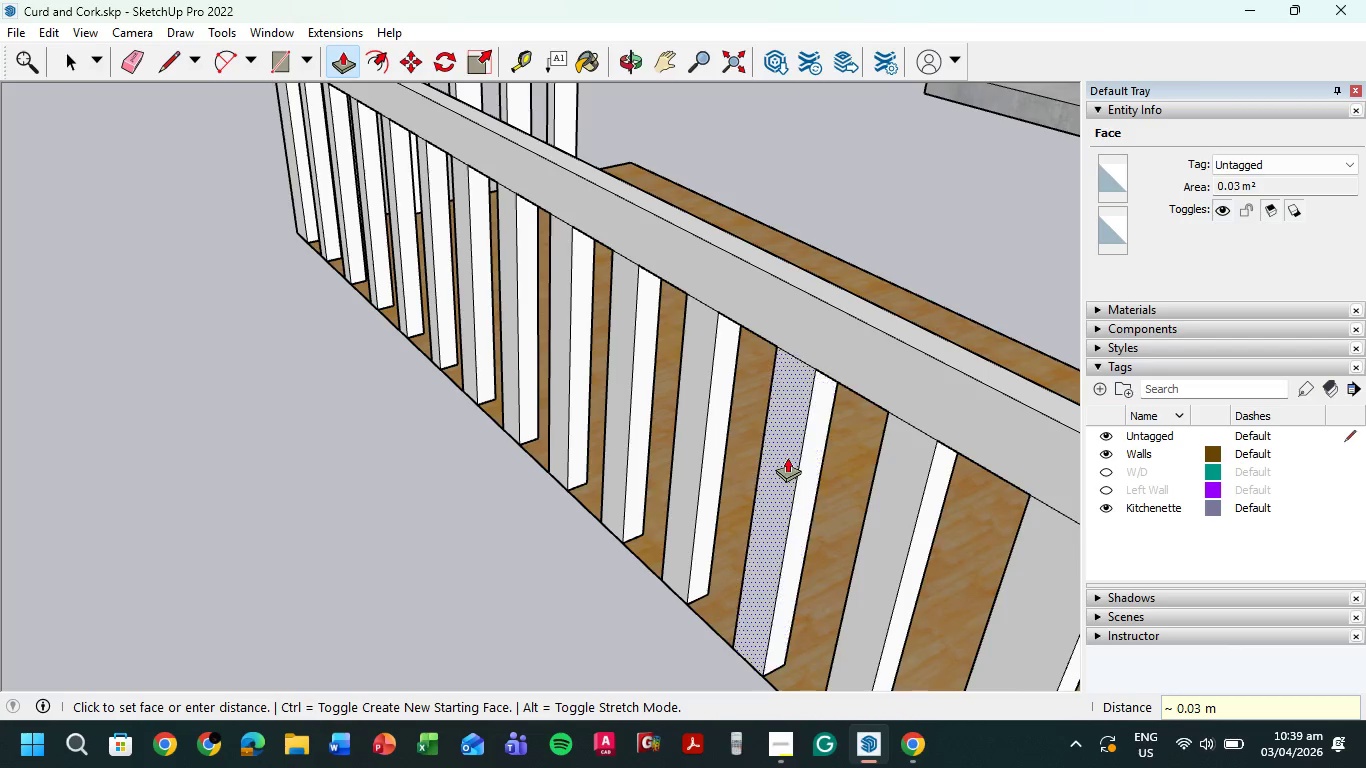 
scroll: coordinate [790, 468], scroll_direction: down, amount: 5.0
 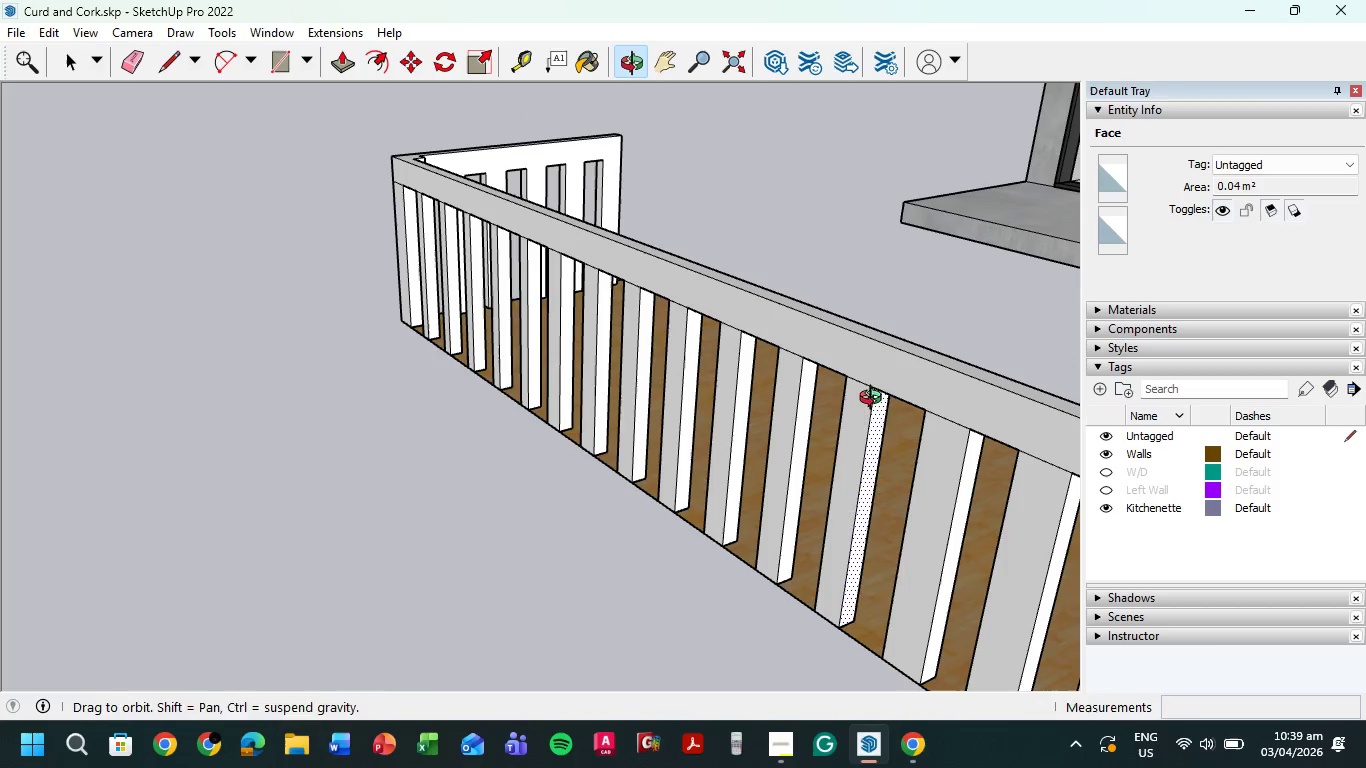 
hold_key(key=ShiftLeft, duration=0.5)
 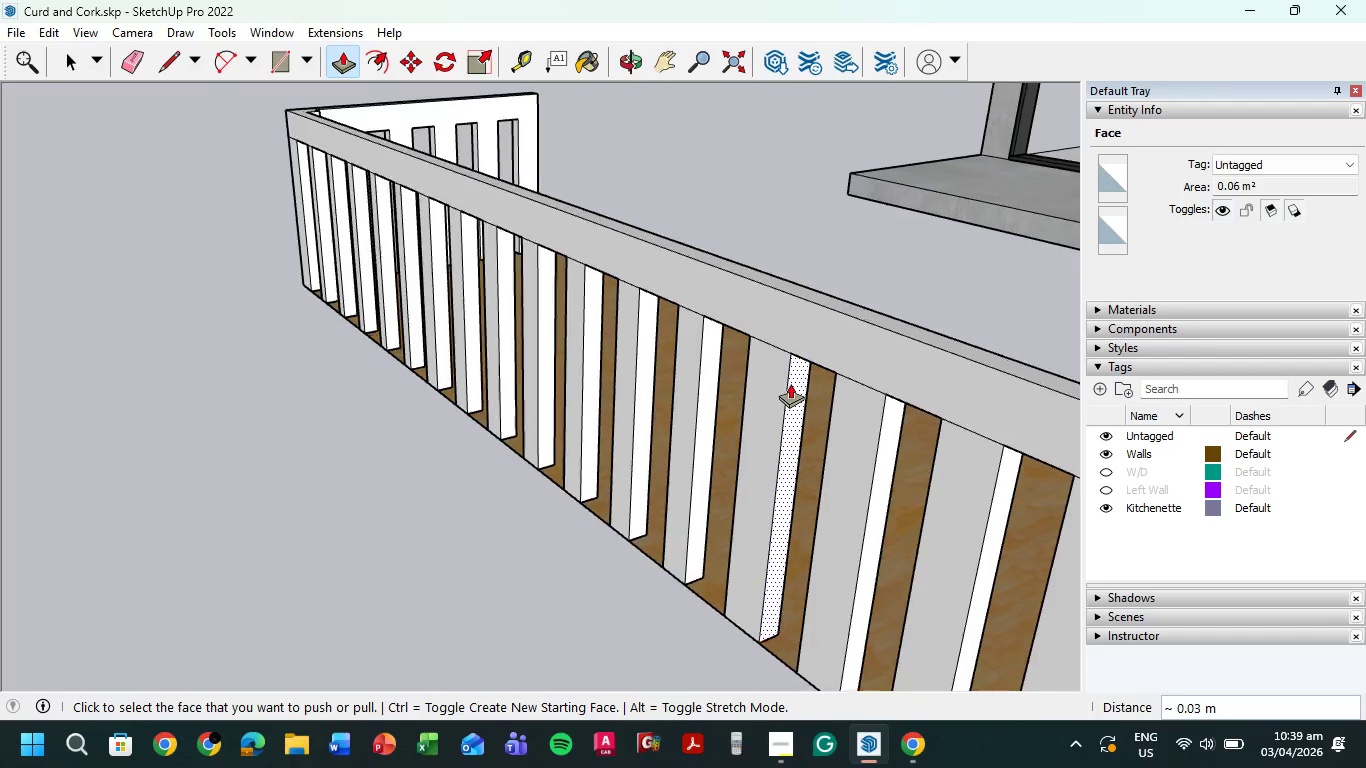 
left_click([793, 385])
 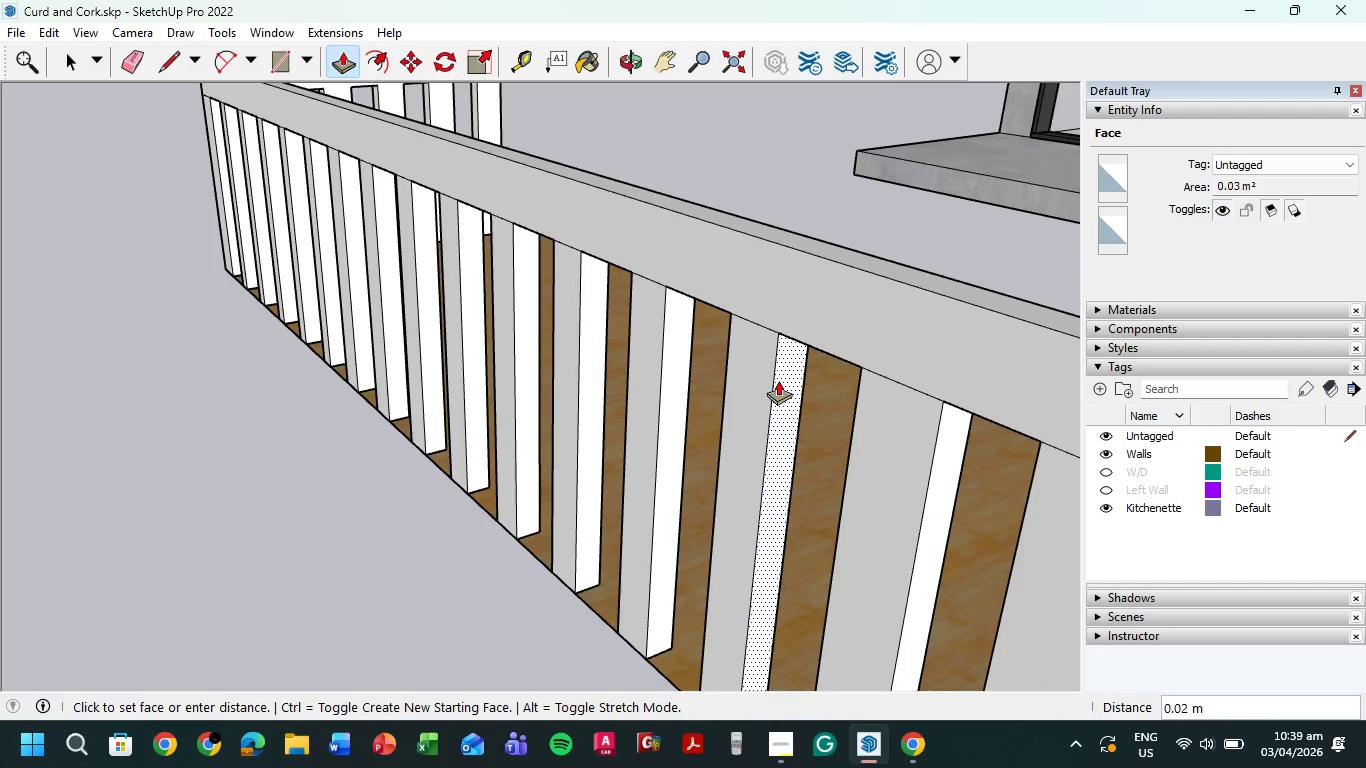 
scroll: coordinate [790, 383], scroll_direction: up, amount: 5.0
 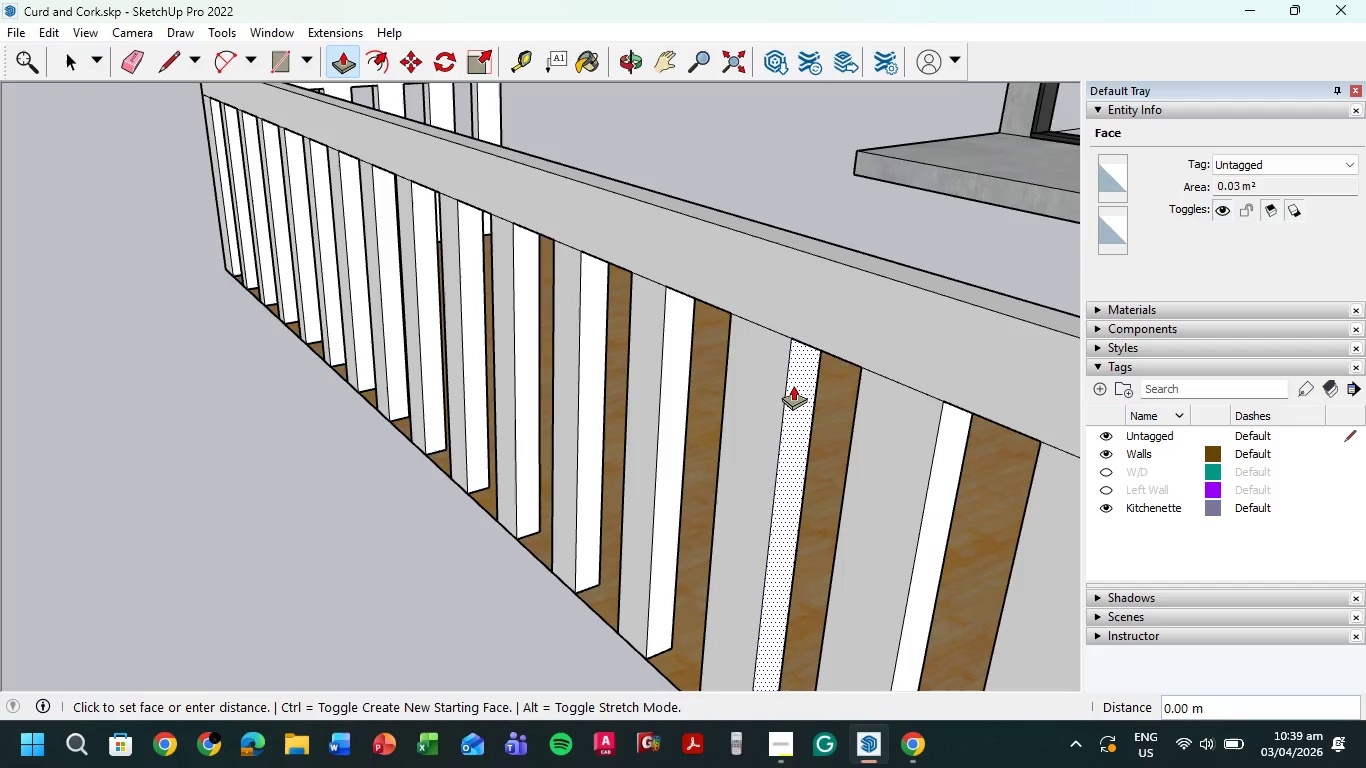 
key(Numpad0)
 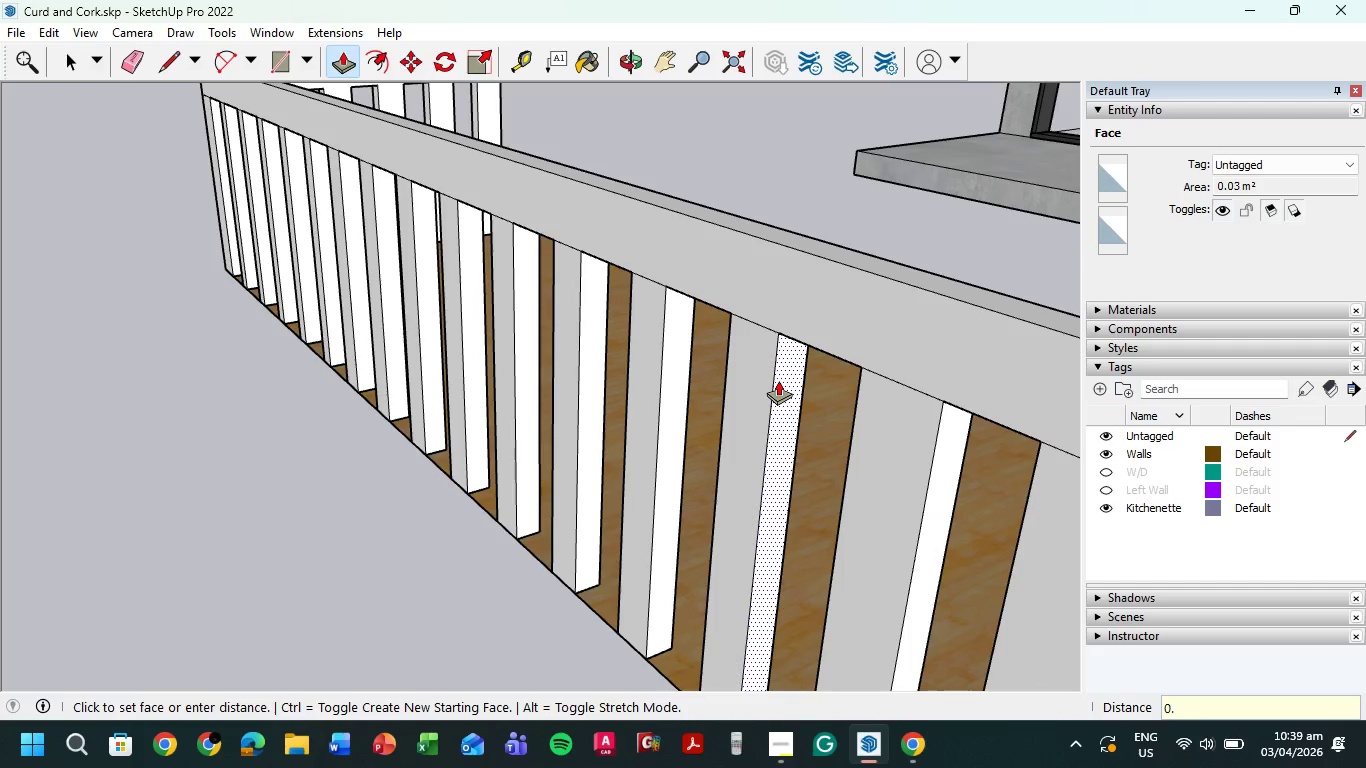 
key(NumpadDecimal)
 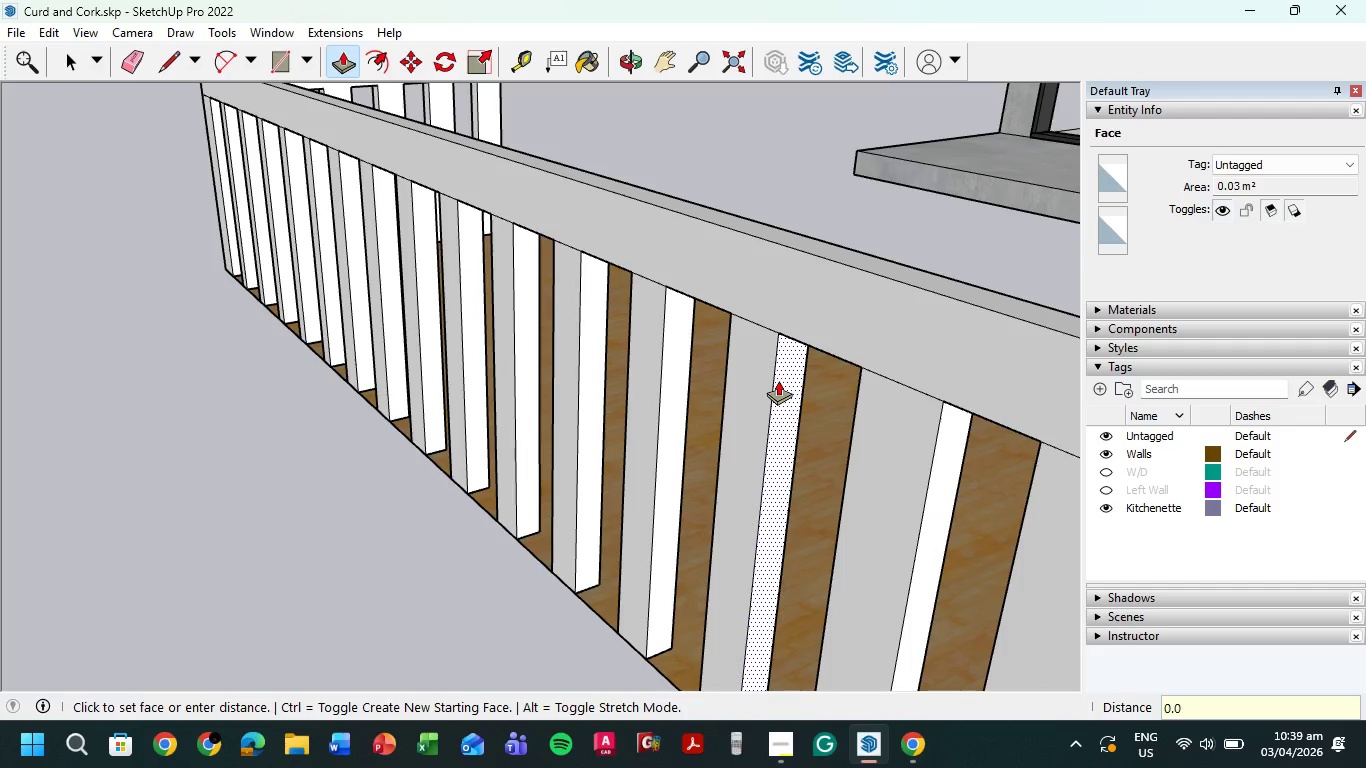 
key(Numpad0)
 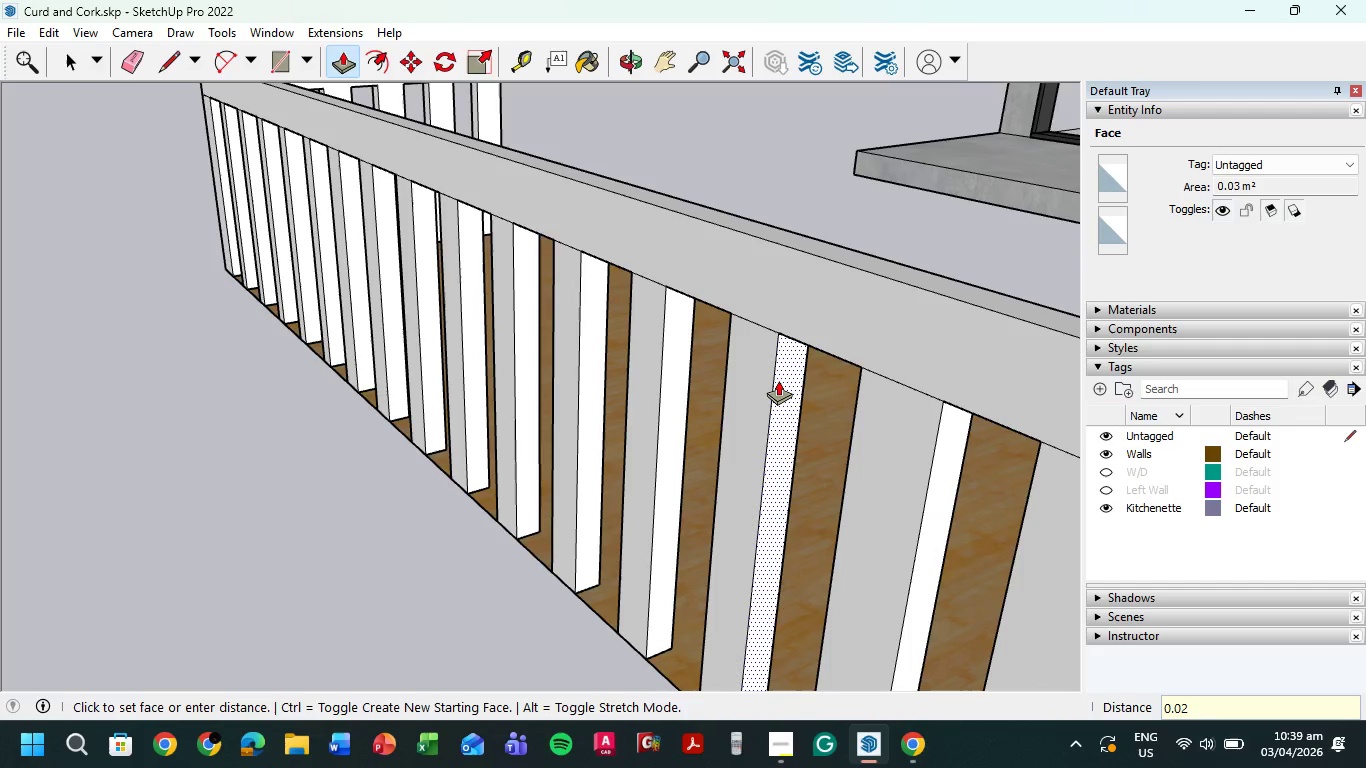 
key(Numpad2)
 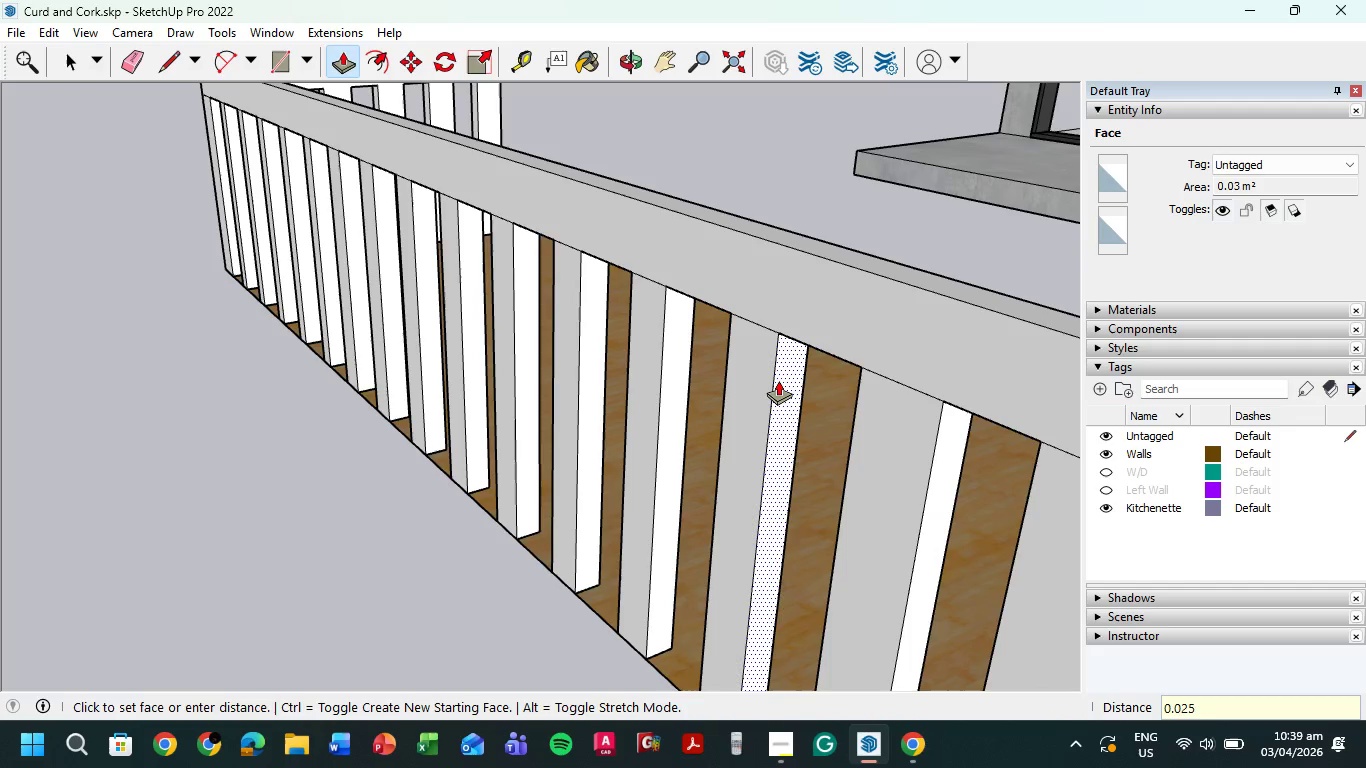 
key(Numpad5)
 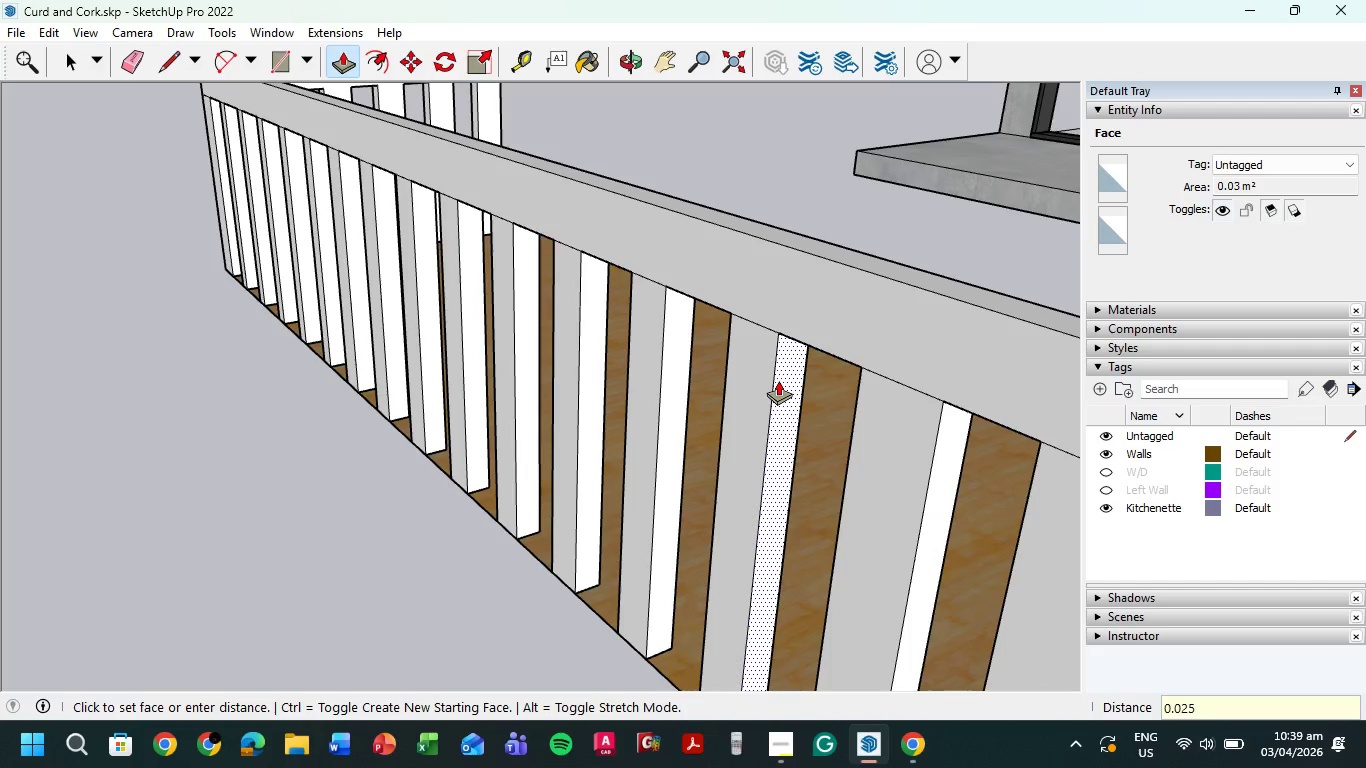 
key(NumpadEnter)
 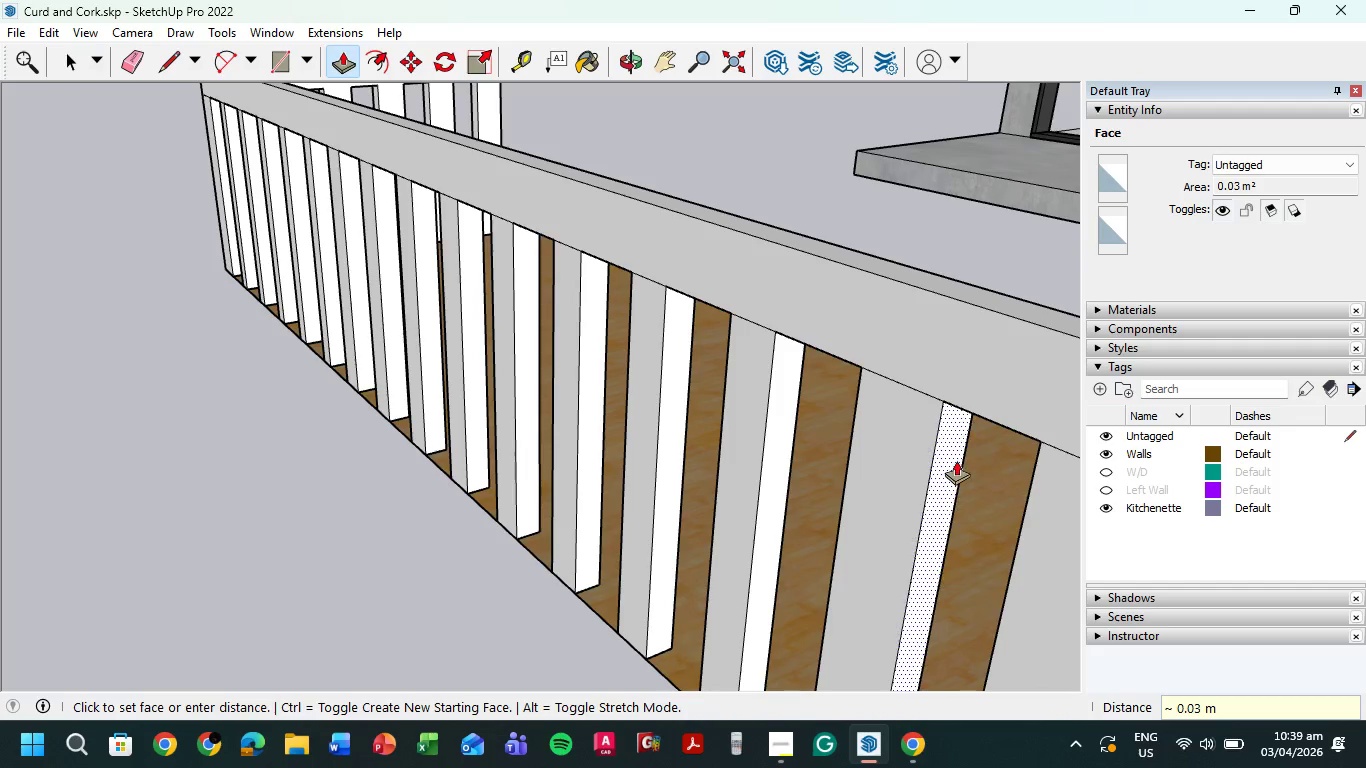 
left_click([955, 461])
 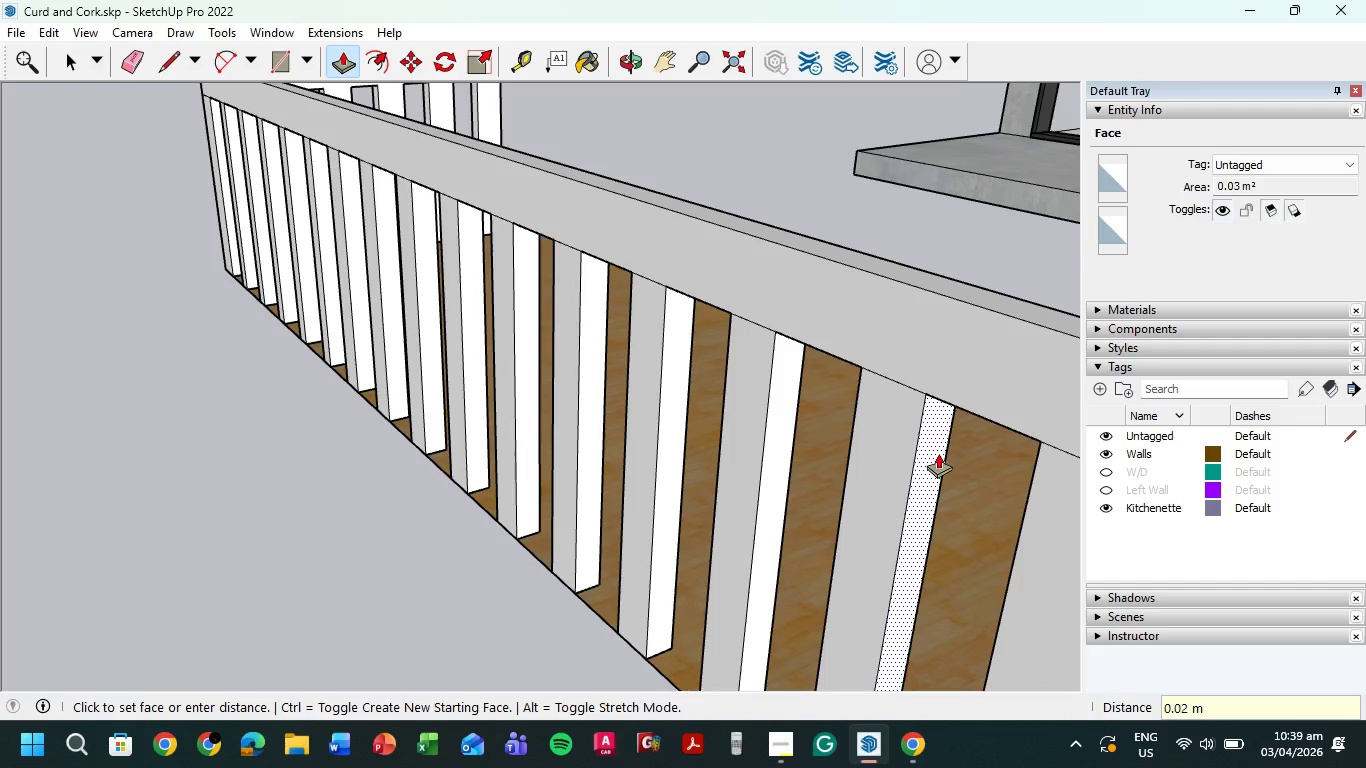 
key(Numpad0)
 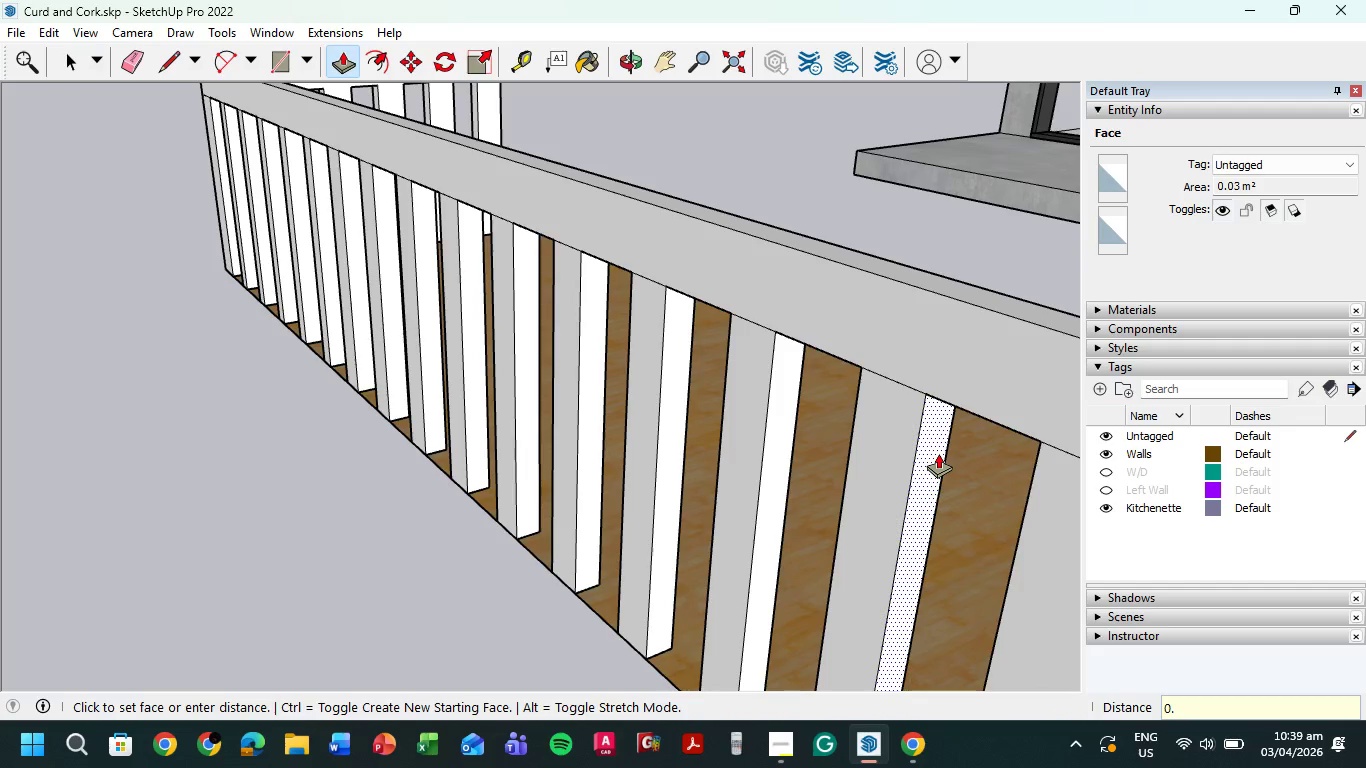 
key(NumpadDecimal)
 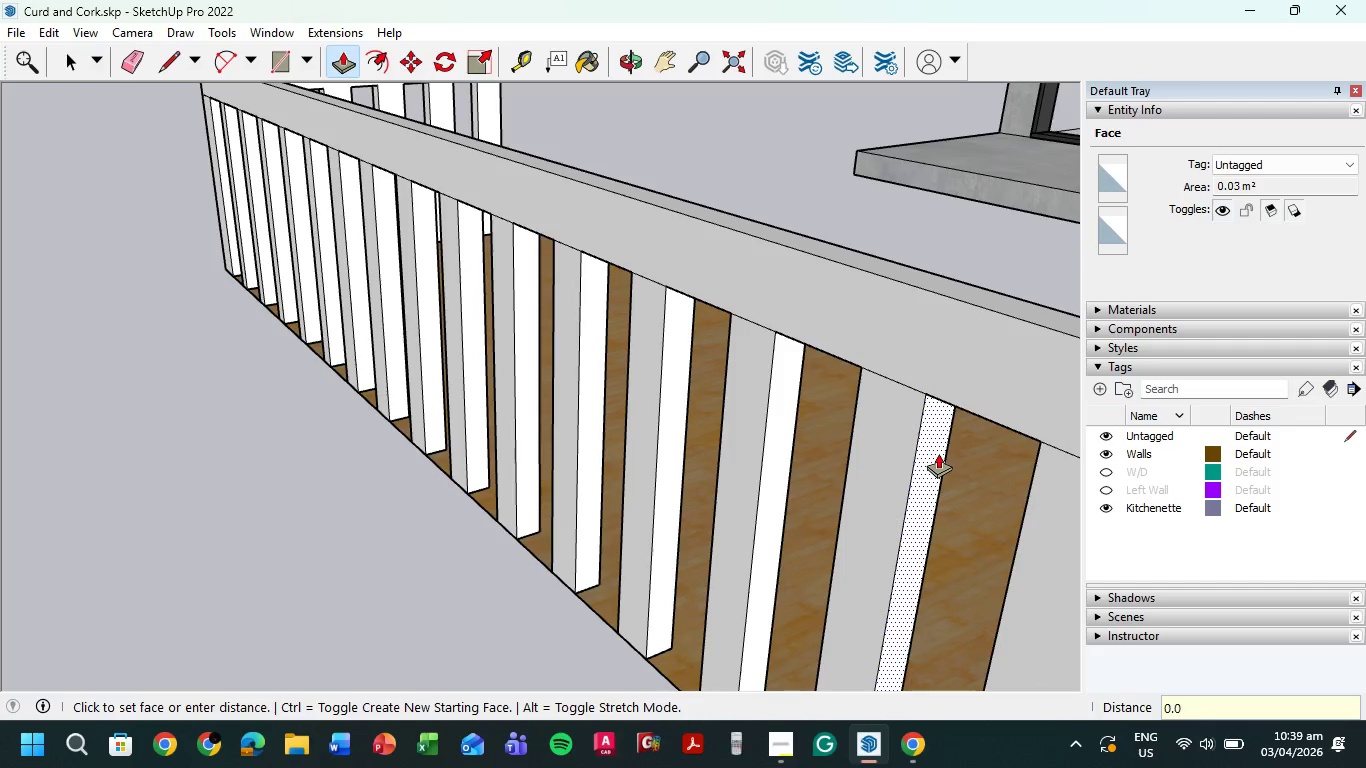 
key(Numpad0)
 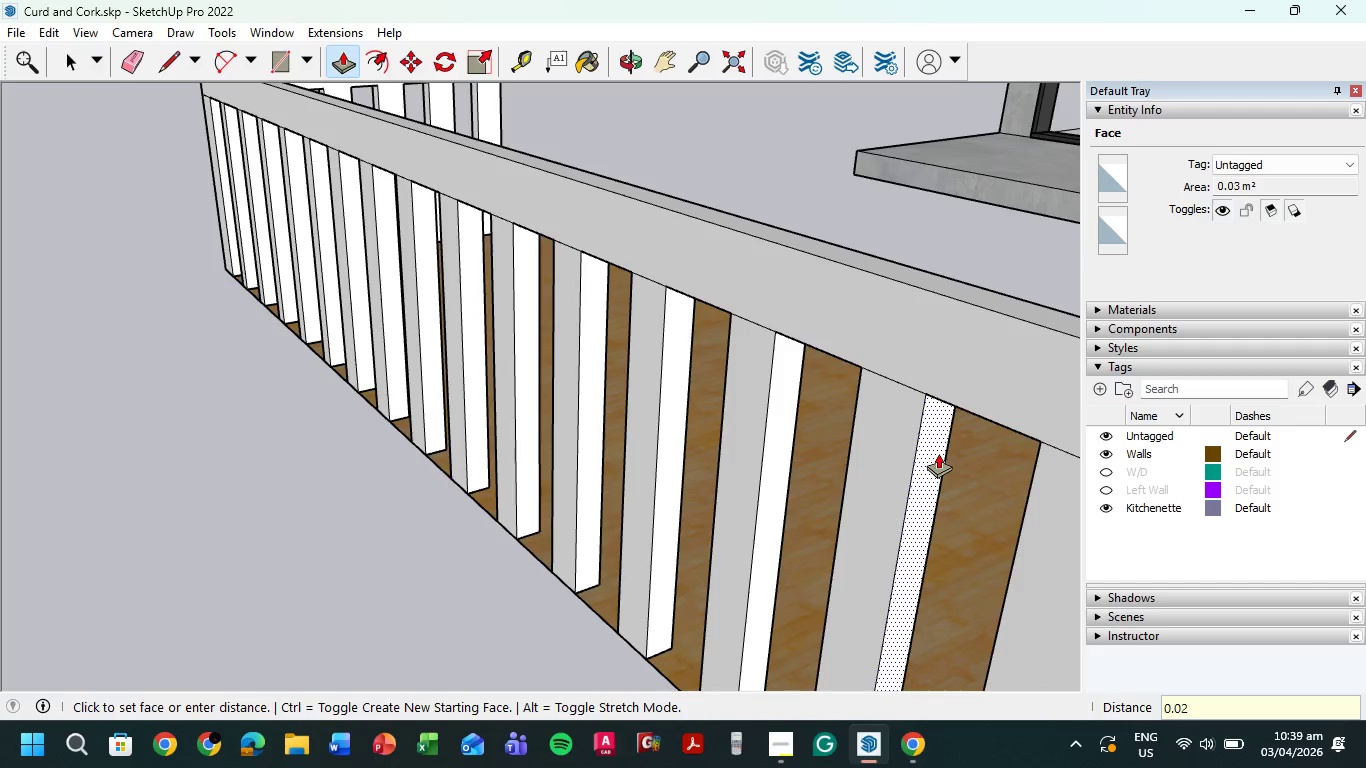 
key(Numpad2)
 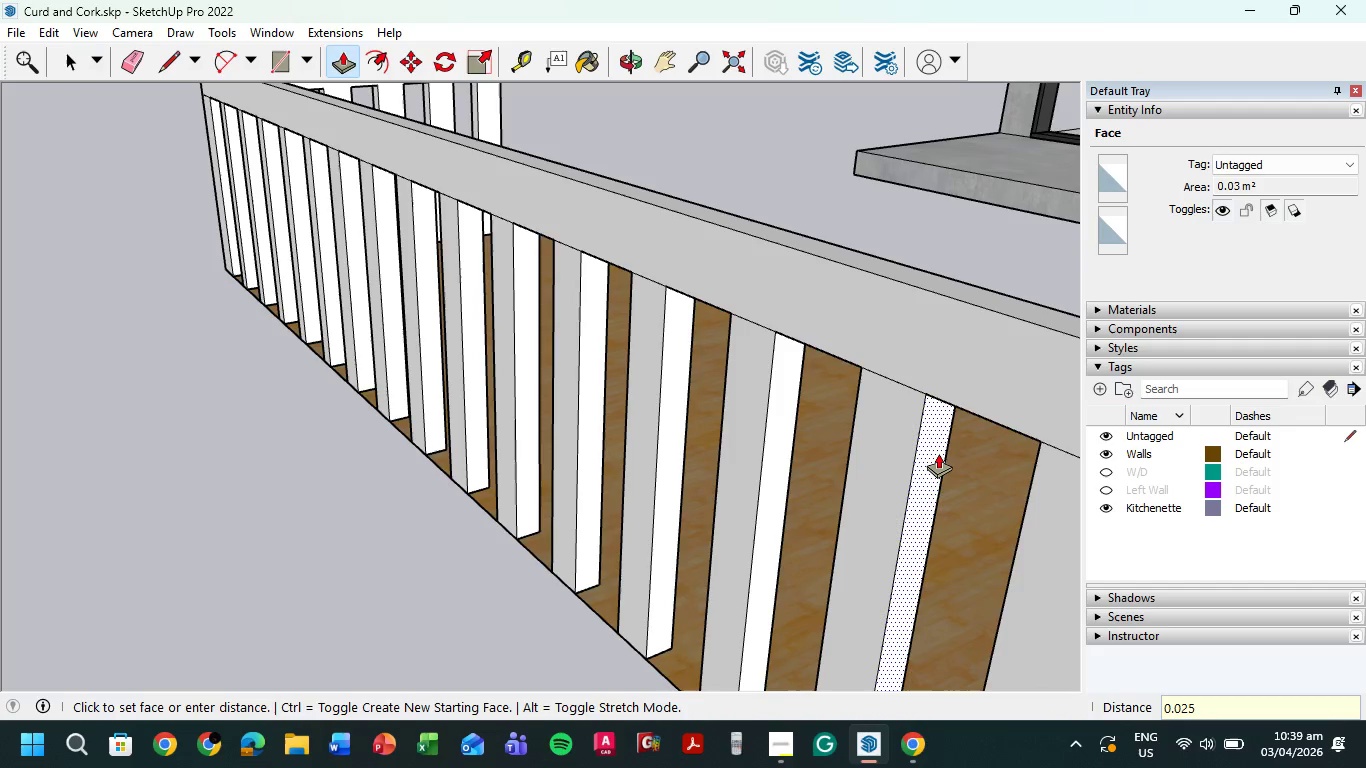 
key(Numpad5)
 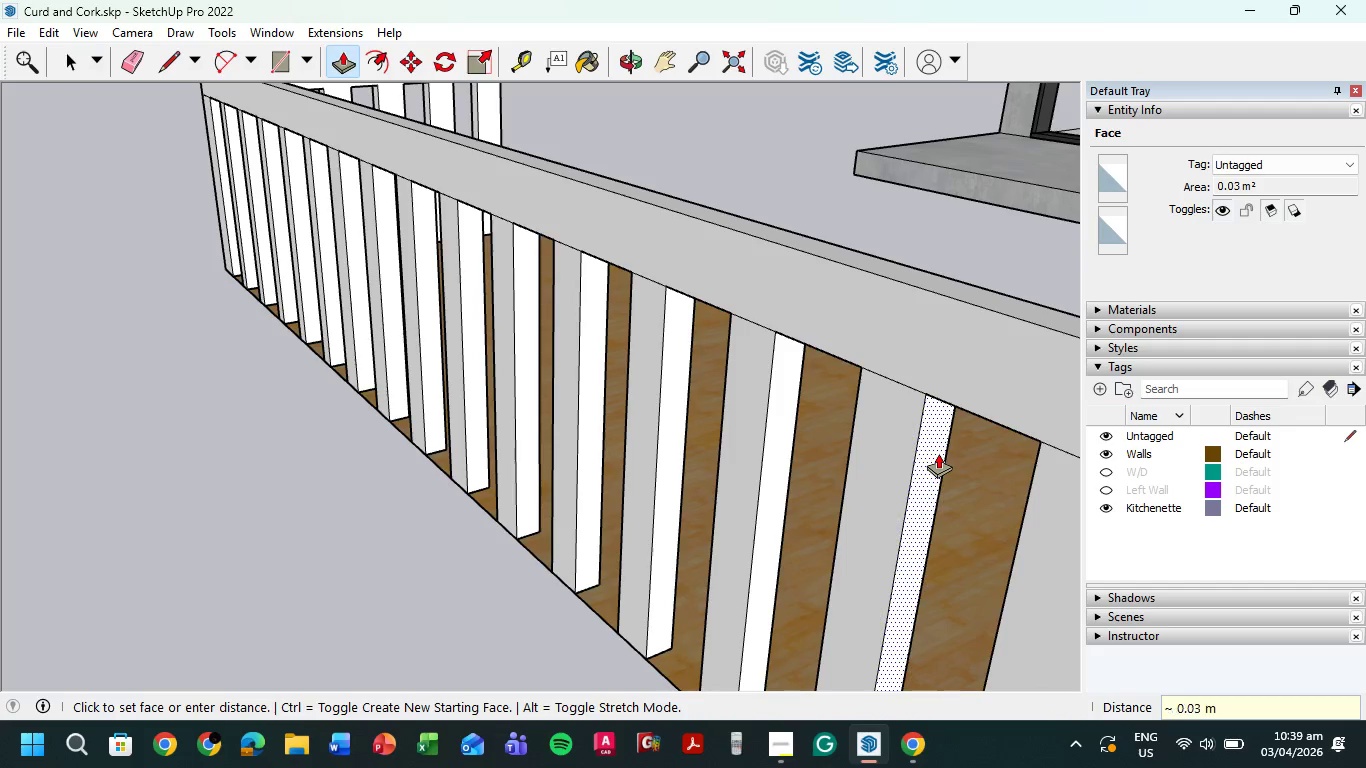 
key(NumpadEnter)
 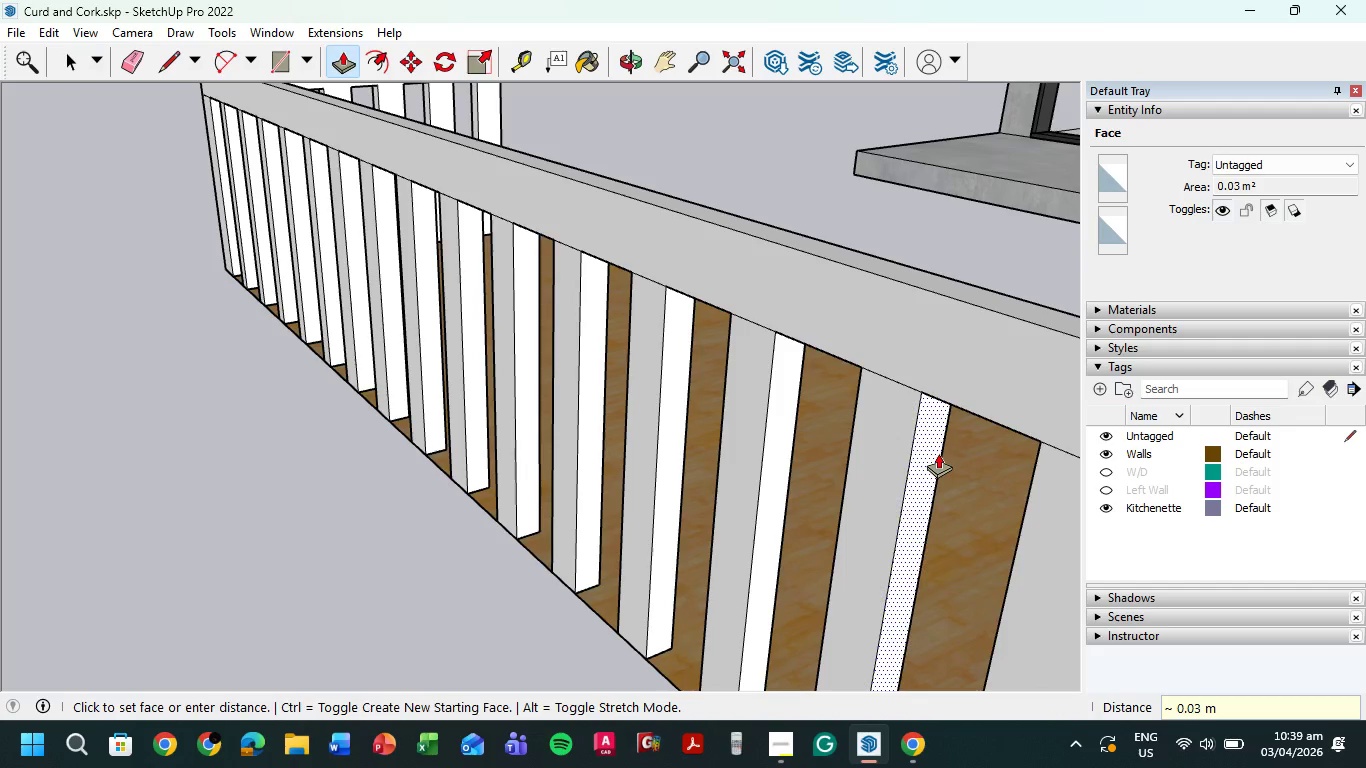 
scroll: coordinate [867, 447], scroll_direction: down, amount: 7.0
 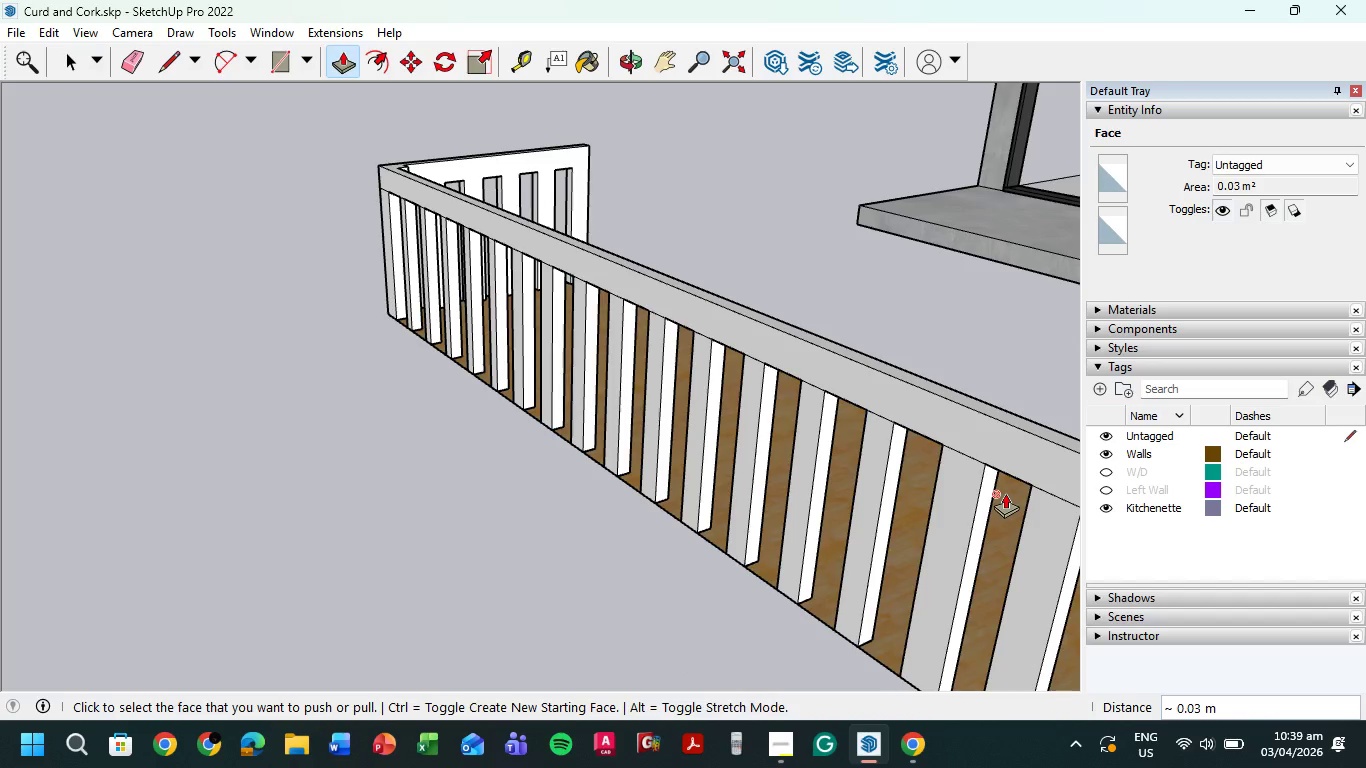 
hold_key(key=ShiftLeft, duration=0.5)
 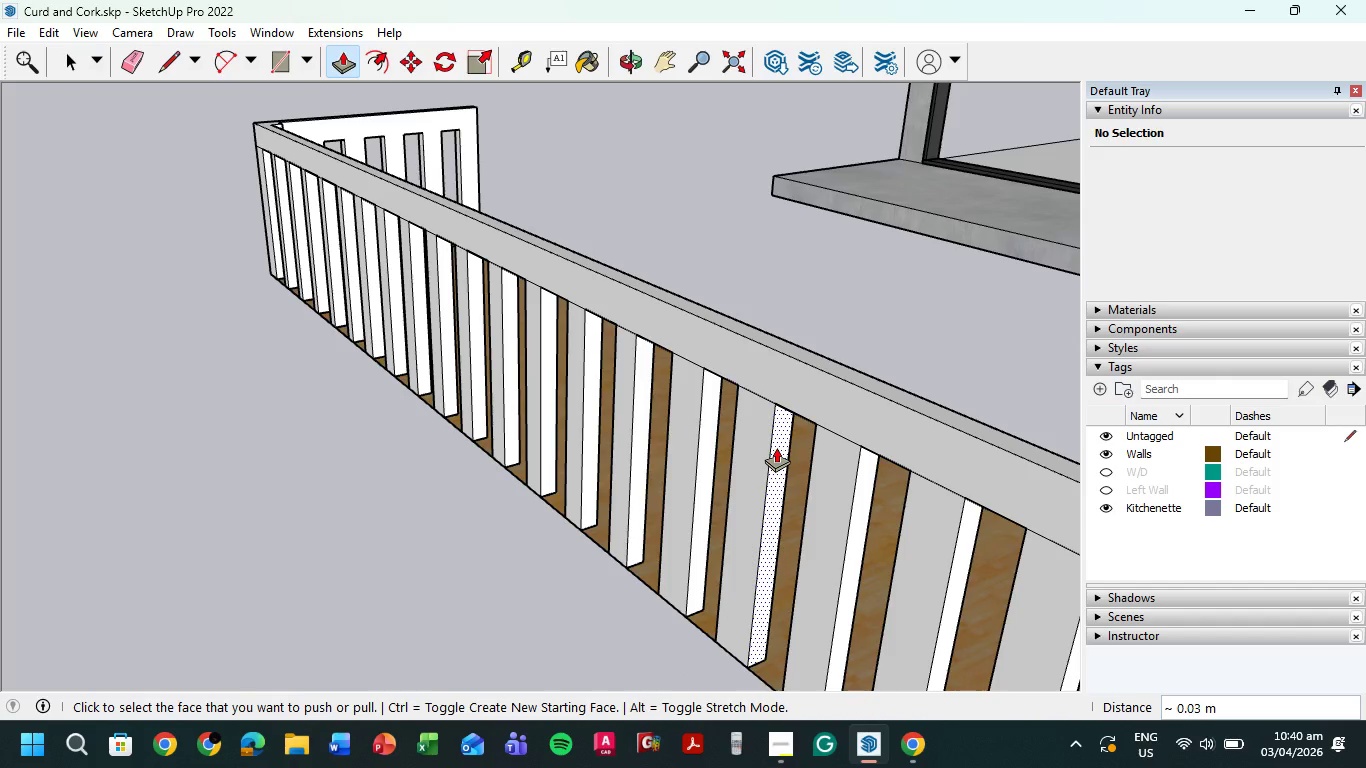 
left_click([776, 447])
 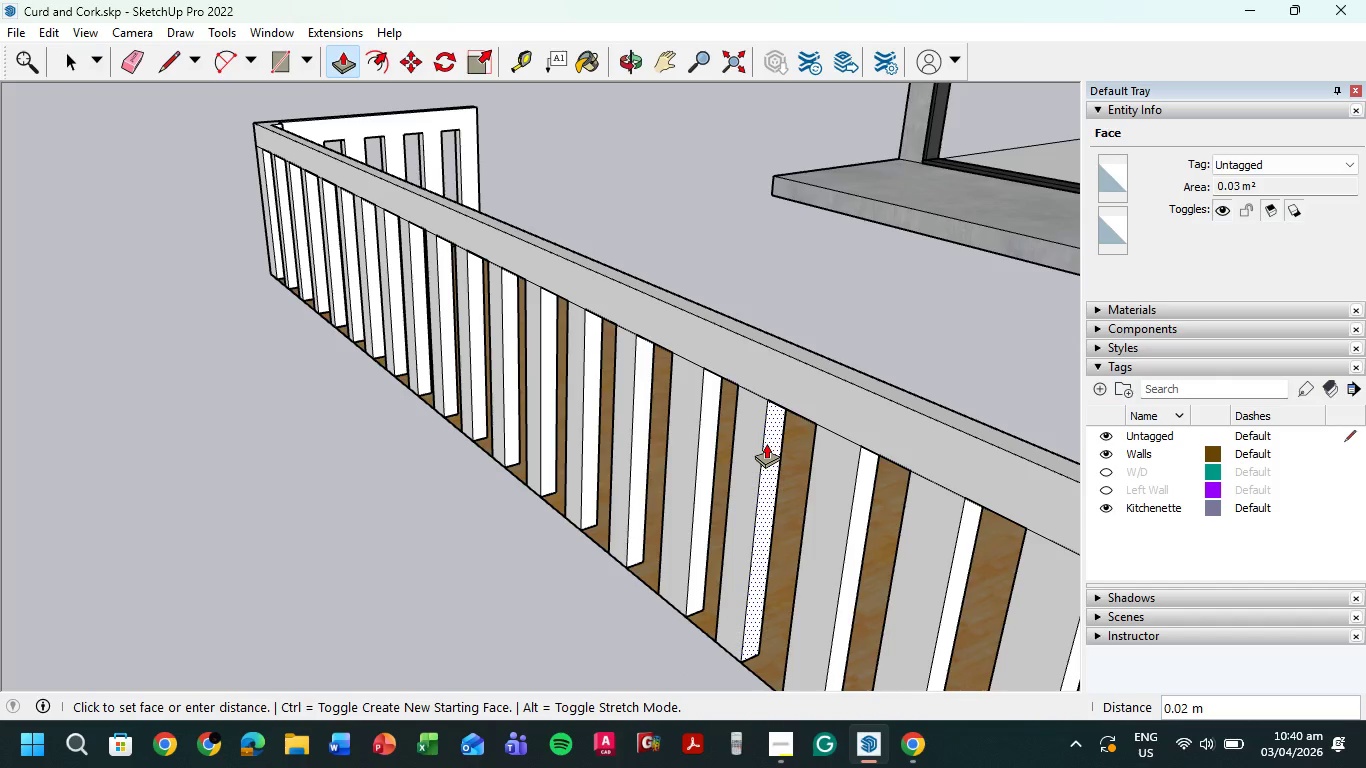 
key(Numpad0)
 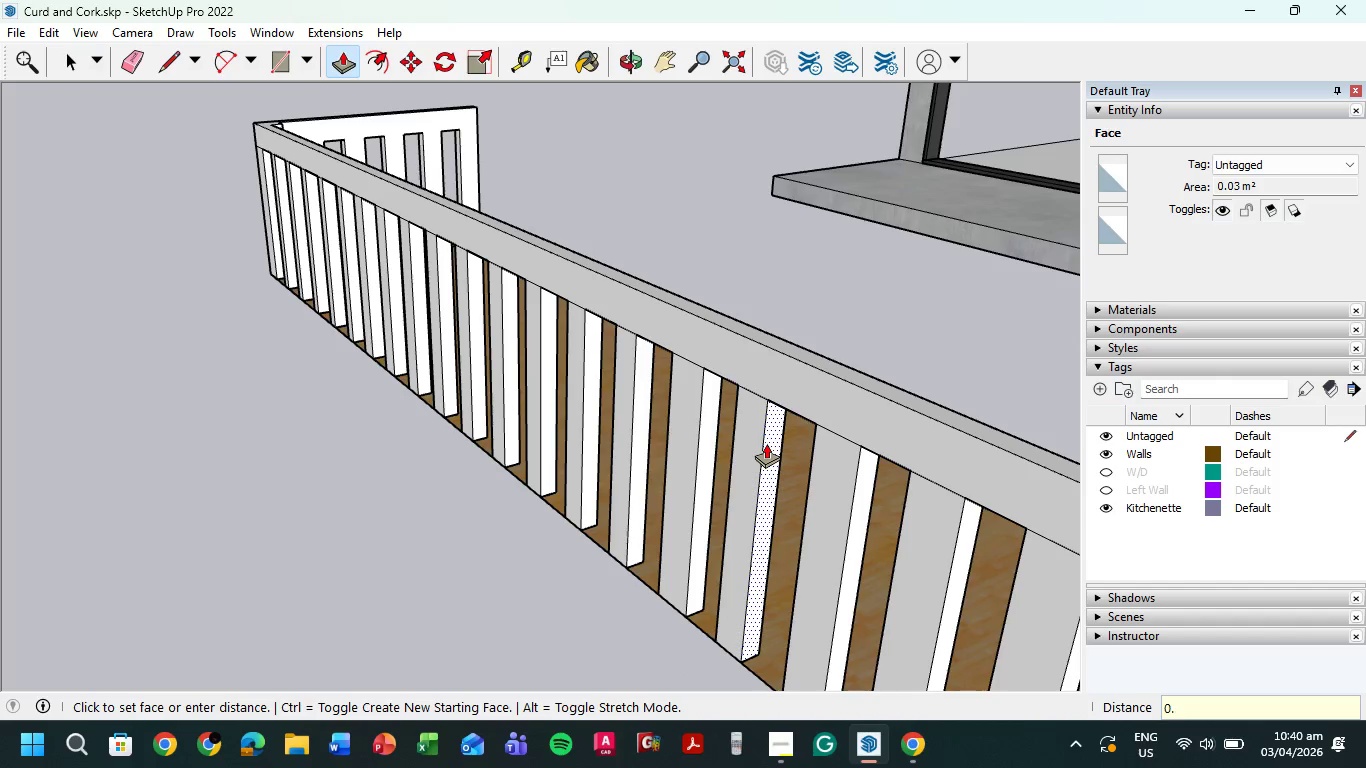 
key(NumpadDecimal)
 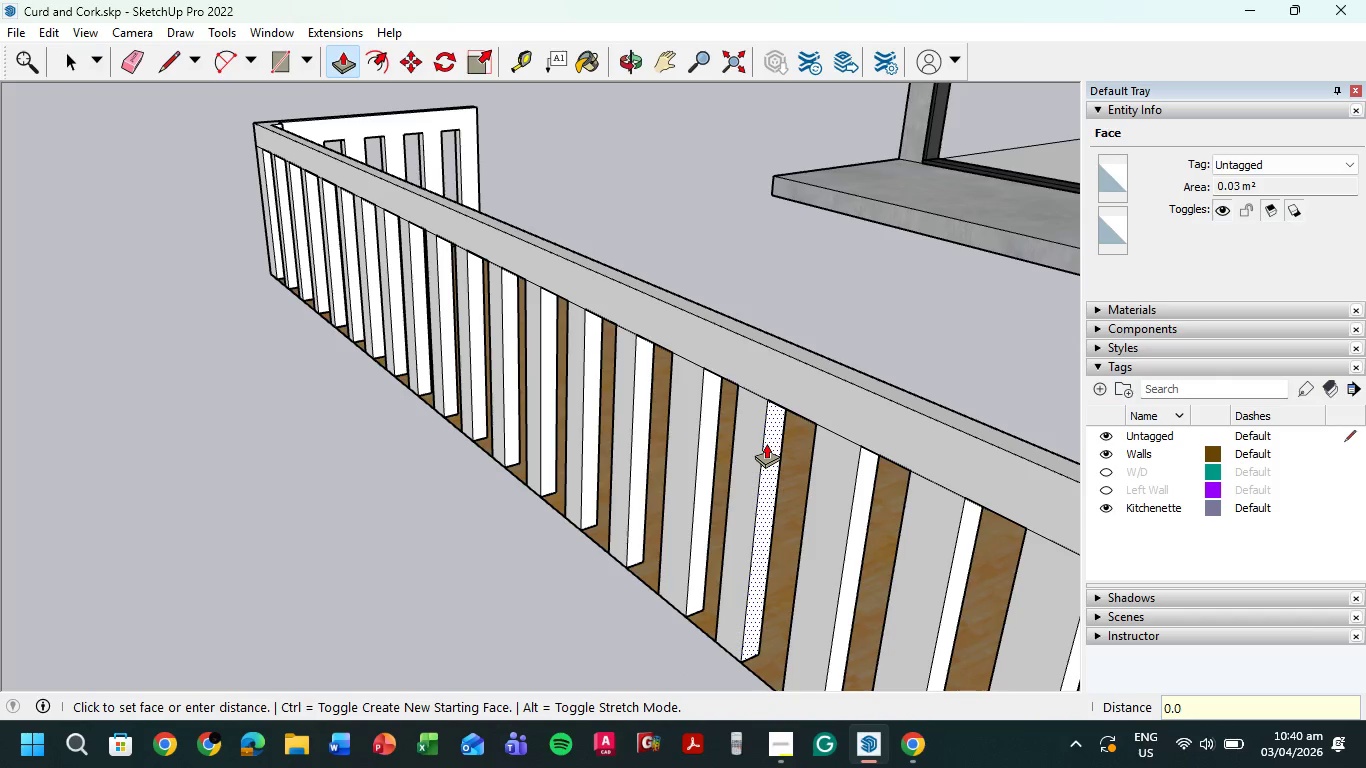 
key(Numpad0)
 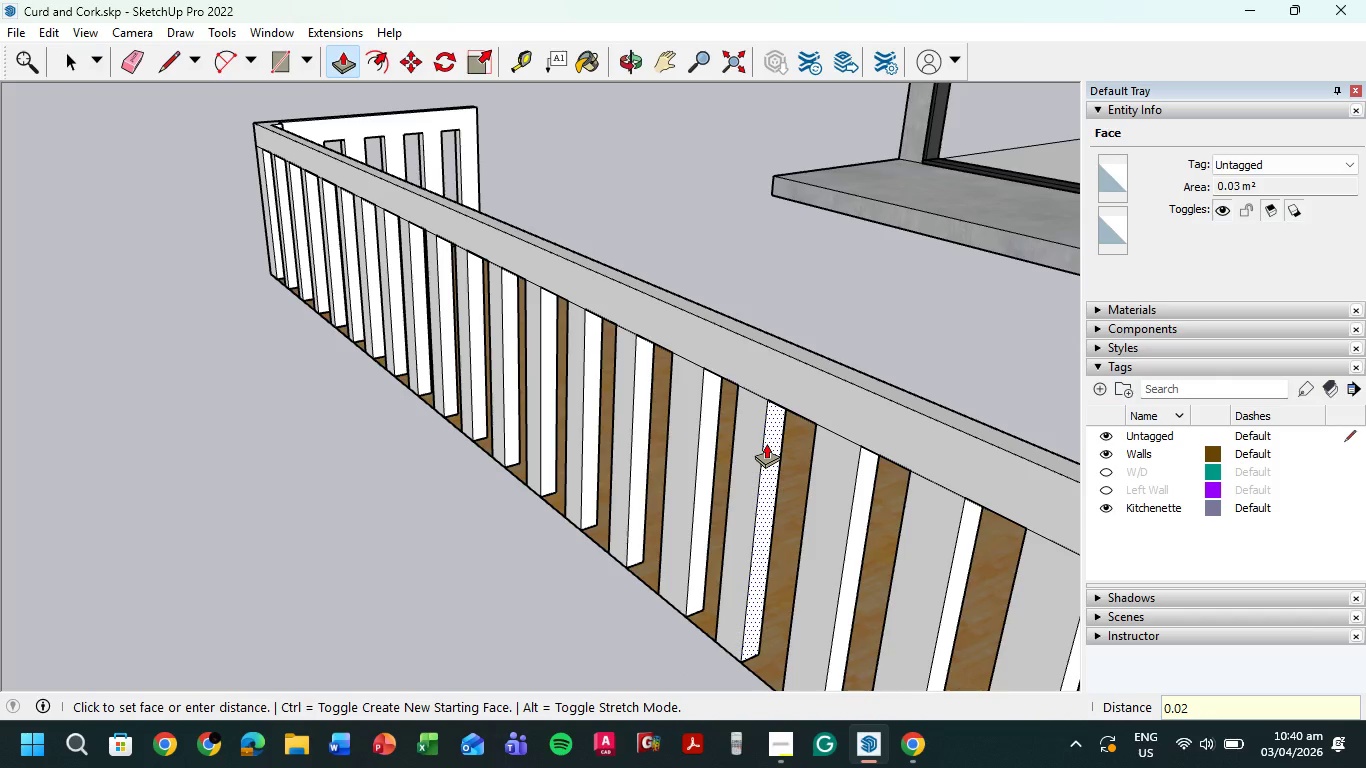 
key(Numpad2)
 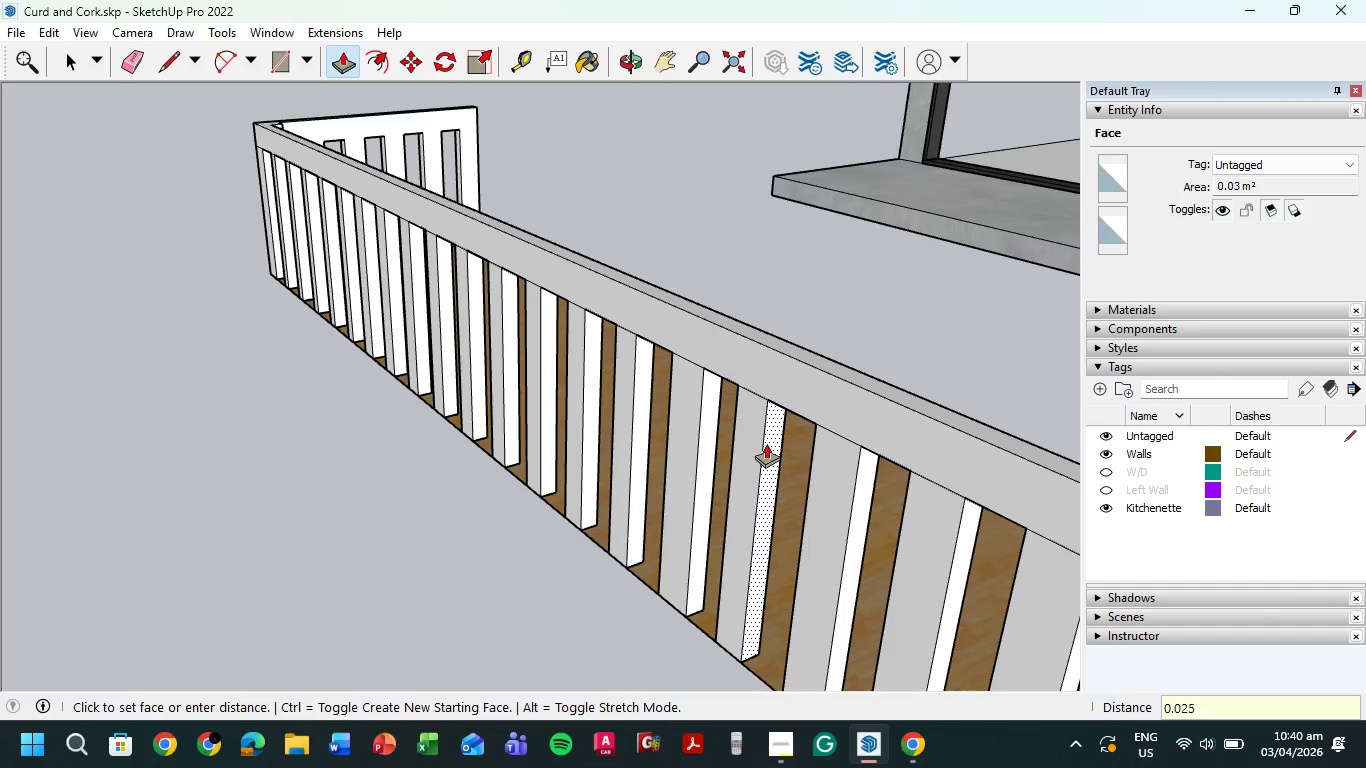 
key(Numpad5)
 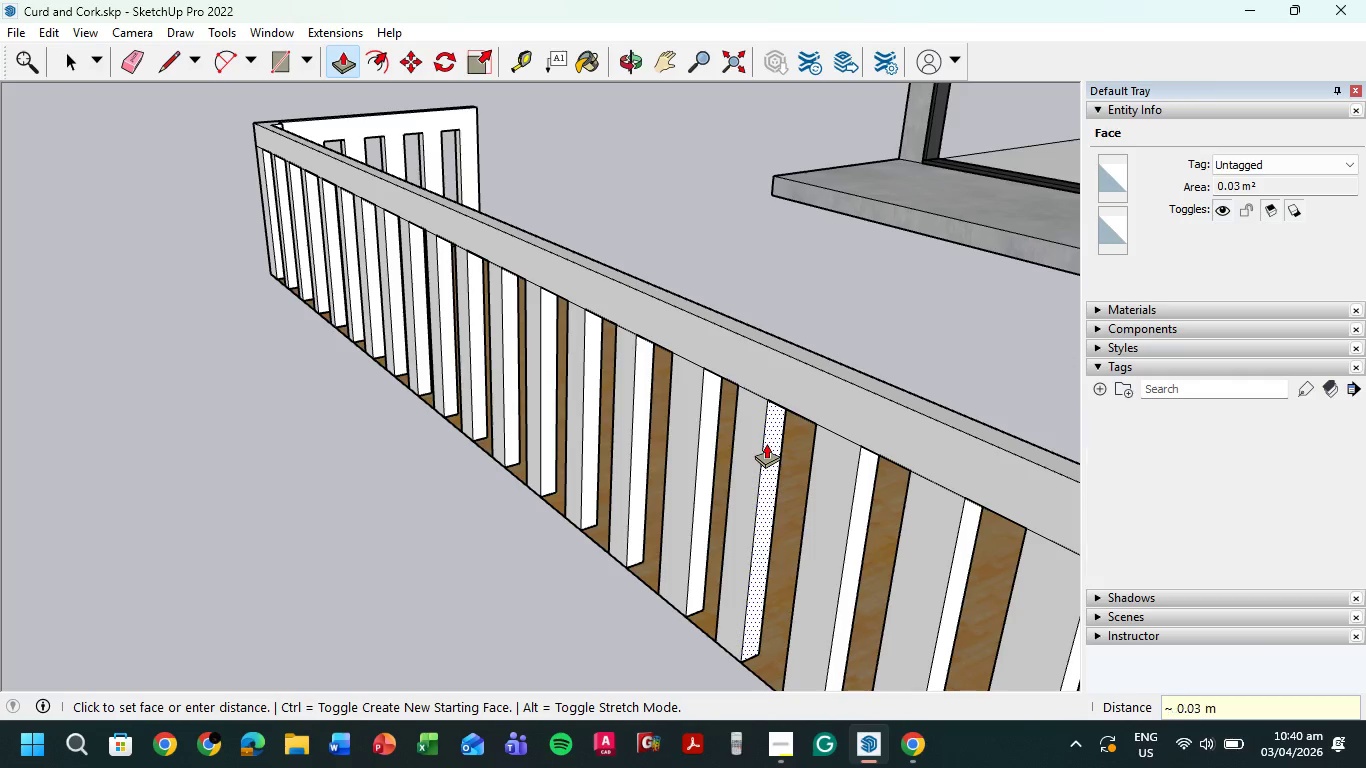 
key(NumpadEnter)
 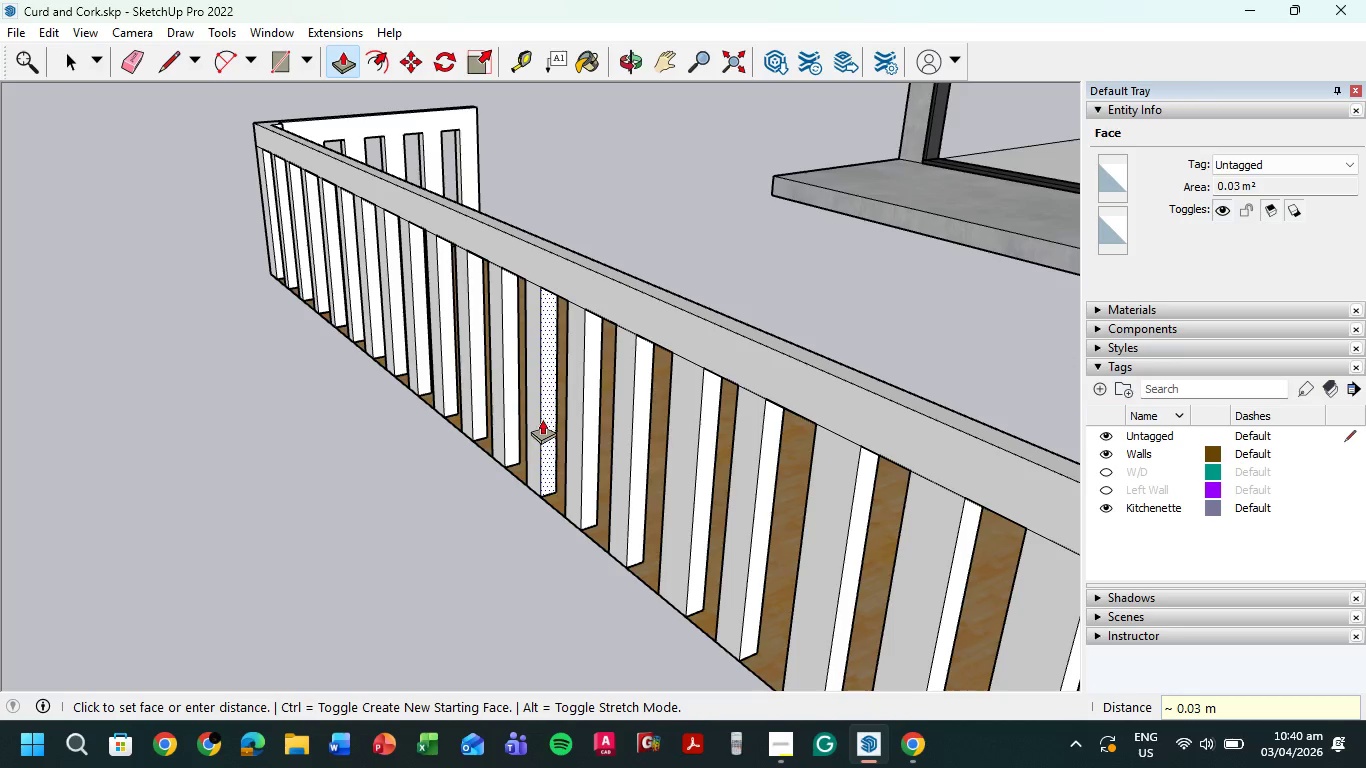 
scroll: coordinate [866, 427], scroll_direction: up, amount: 3.0
 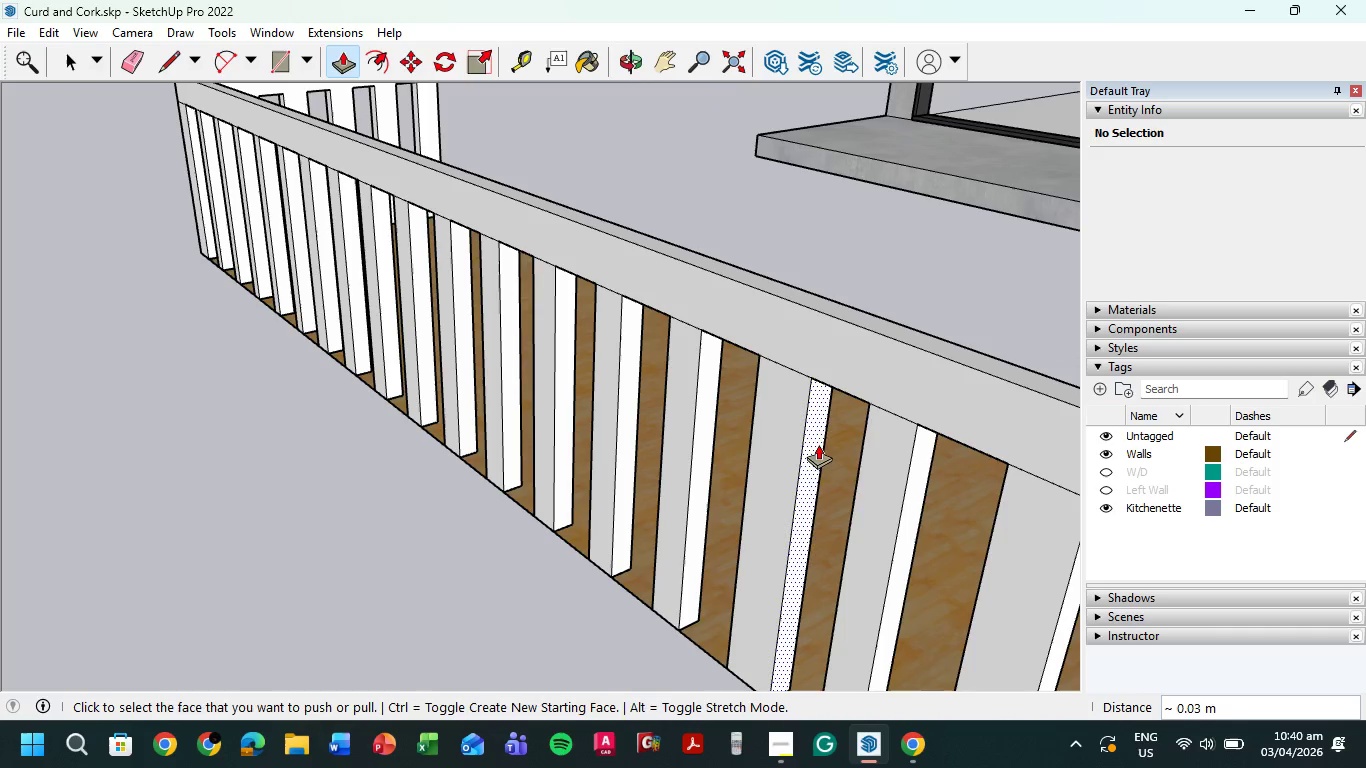 
left_click([816, 444])
 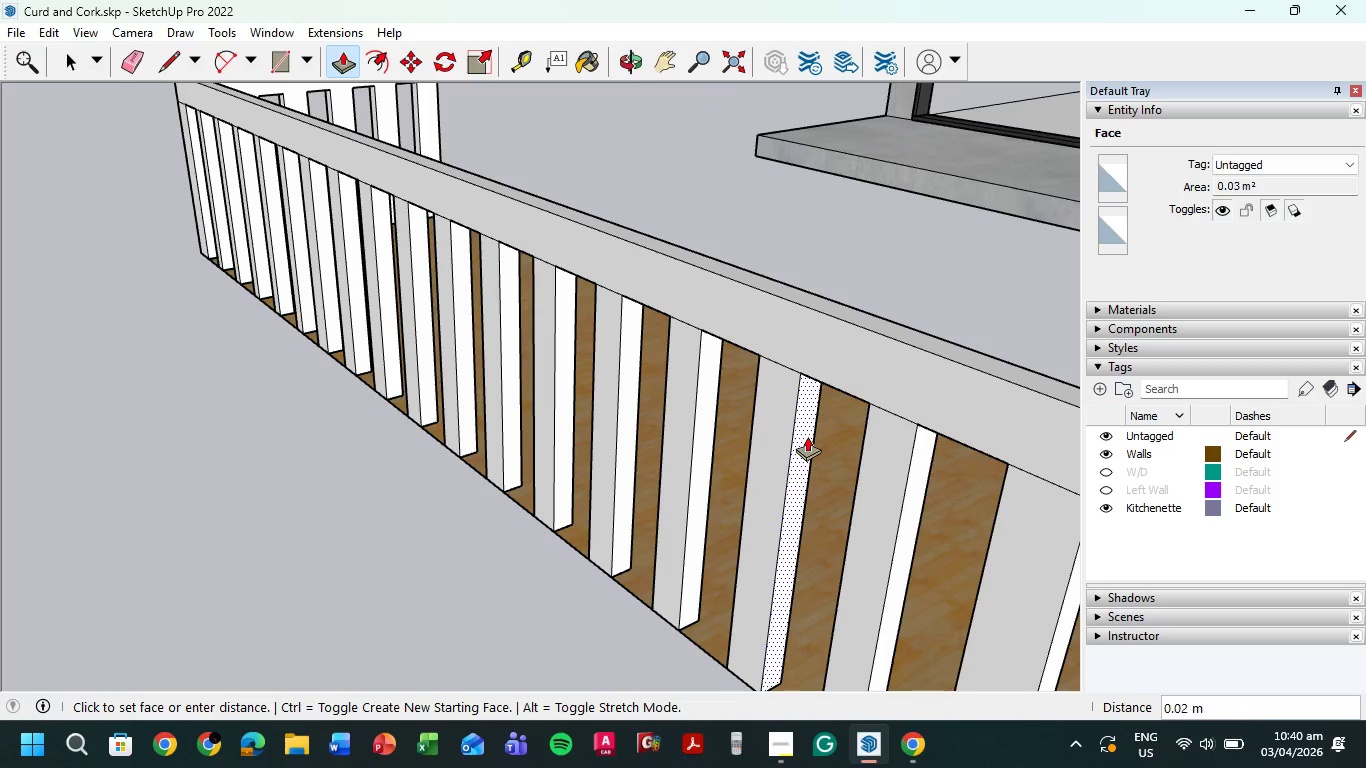 
key(Numpad0)
 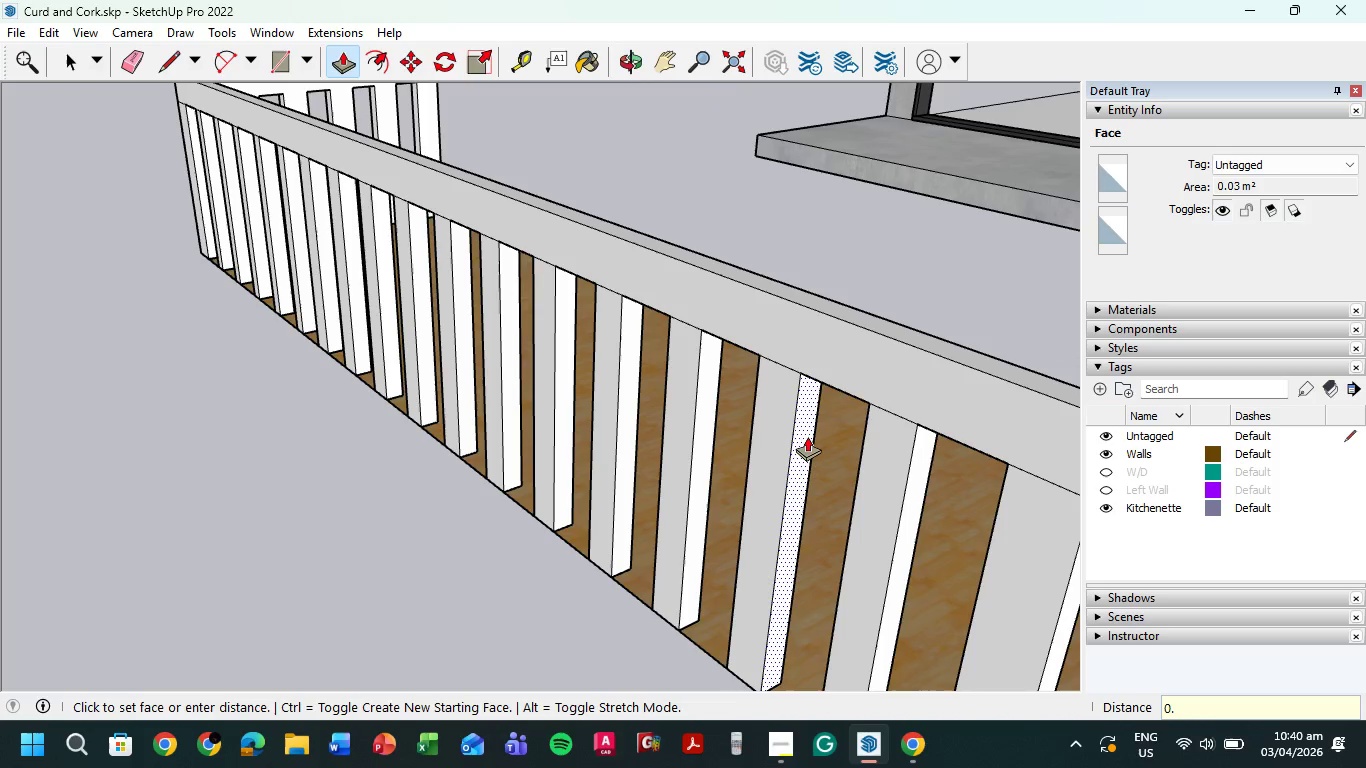 
key(NumpadDecimal)
 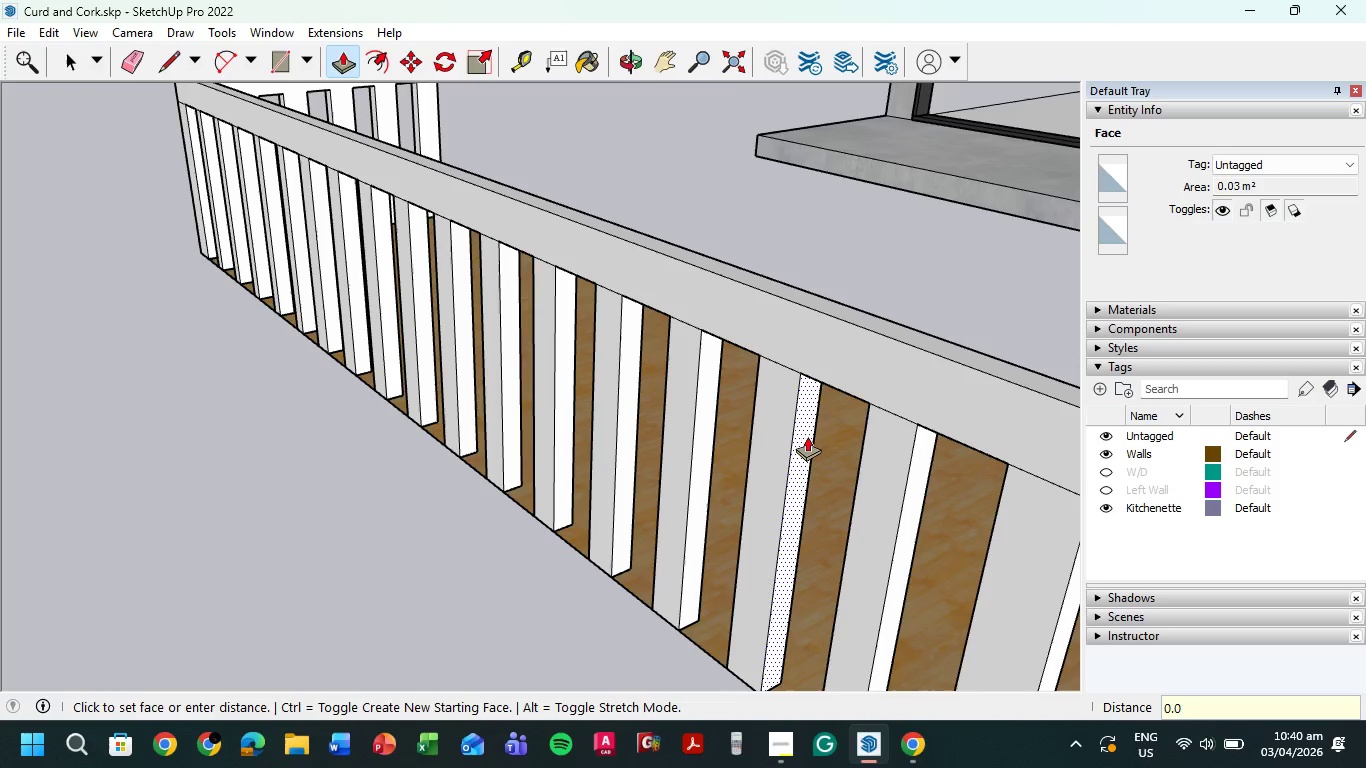 
key(Numpad0)
 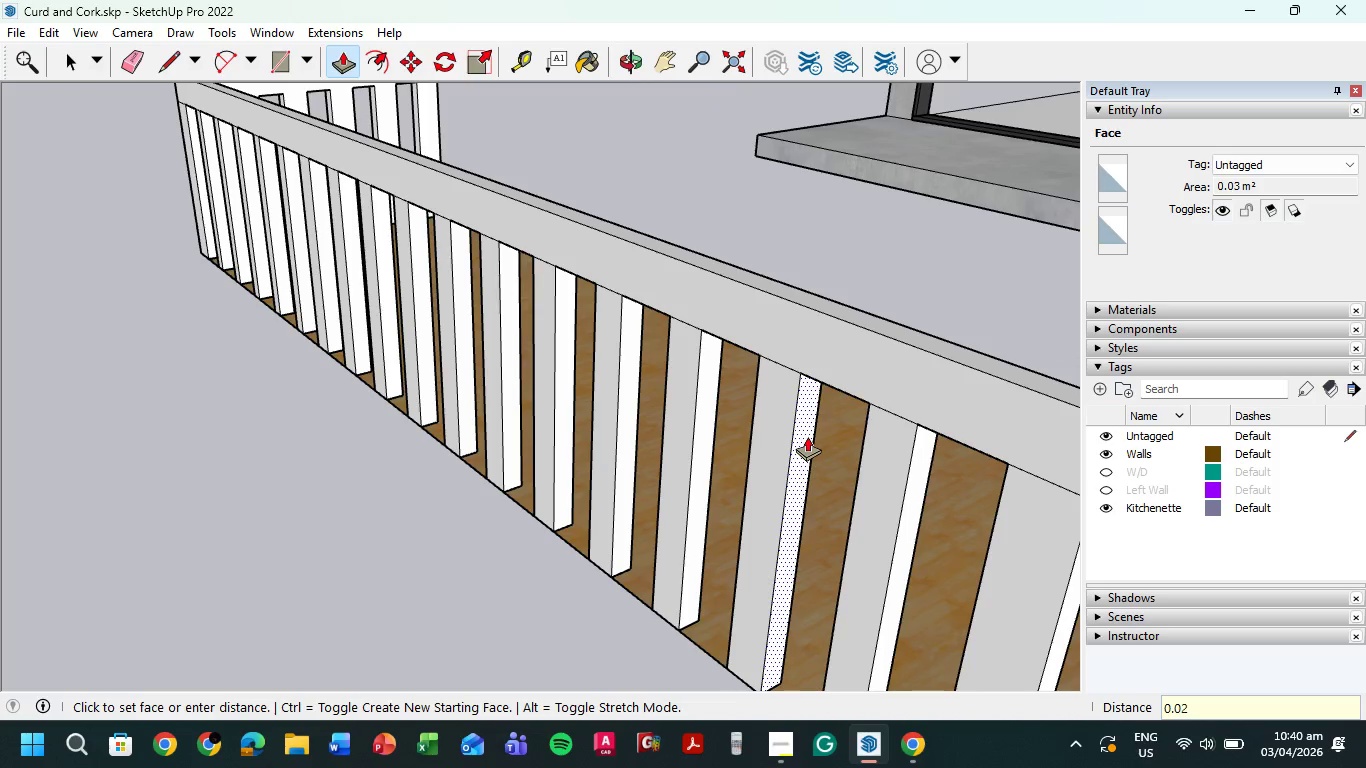 
key(Numpad2)
 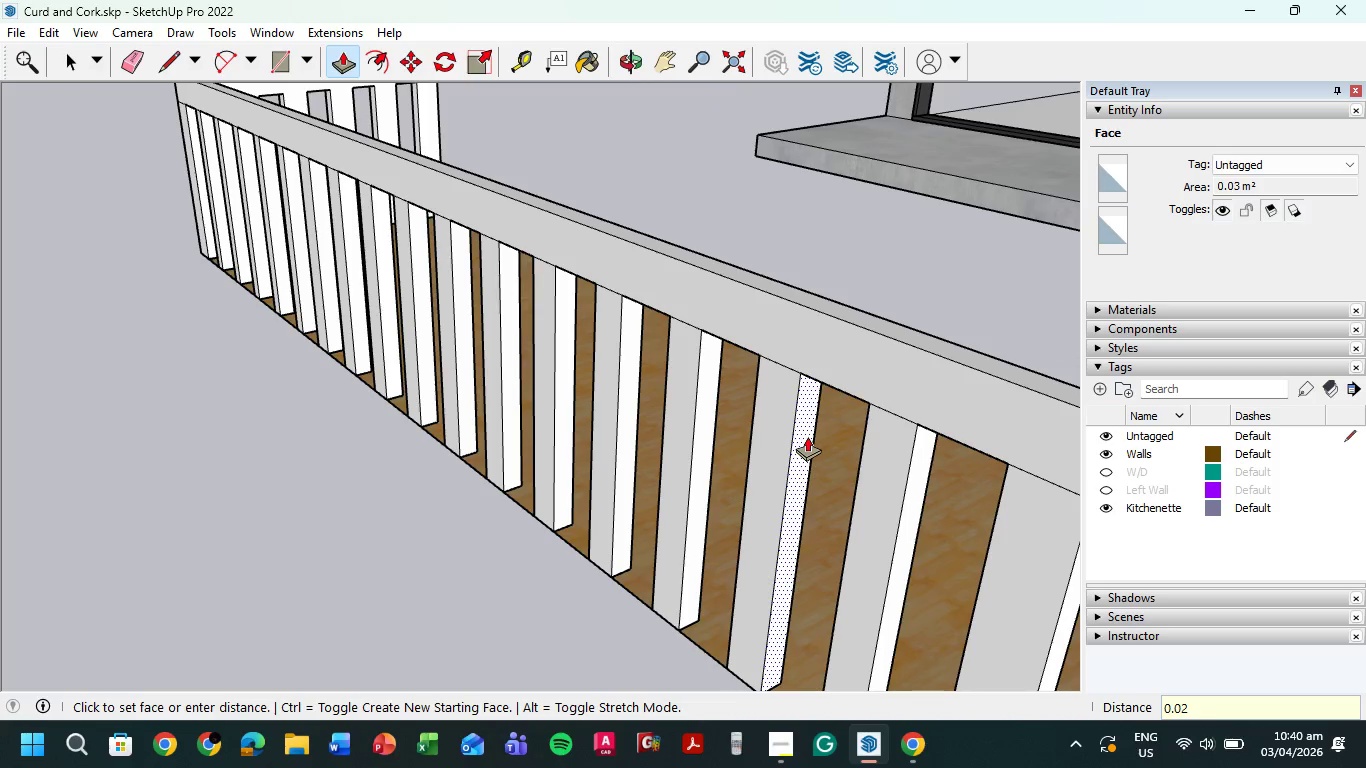 
key(Numpad5)
 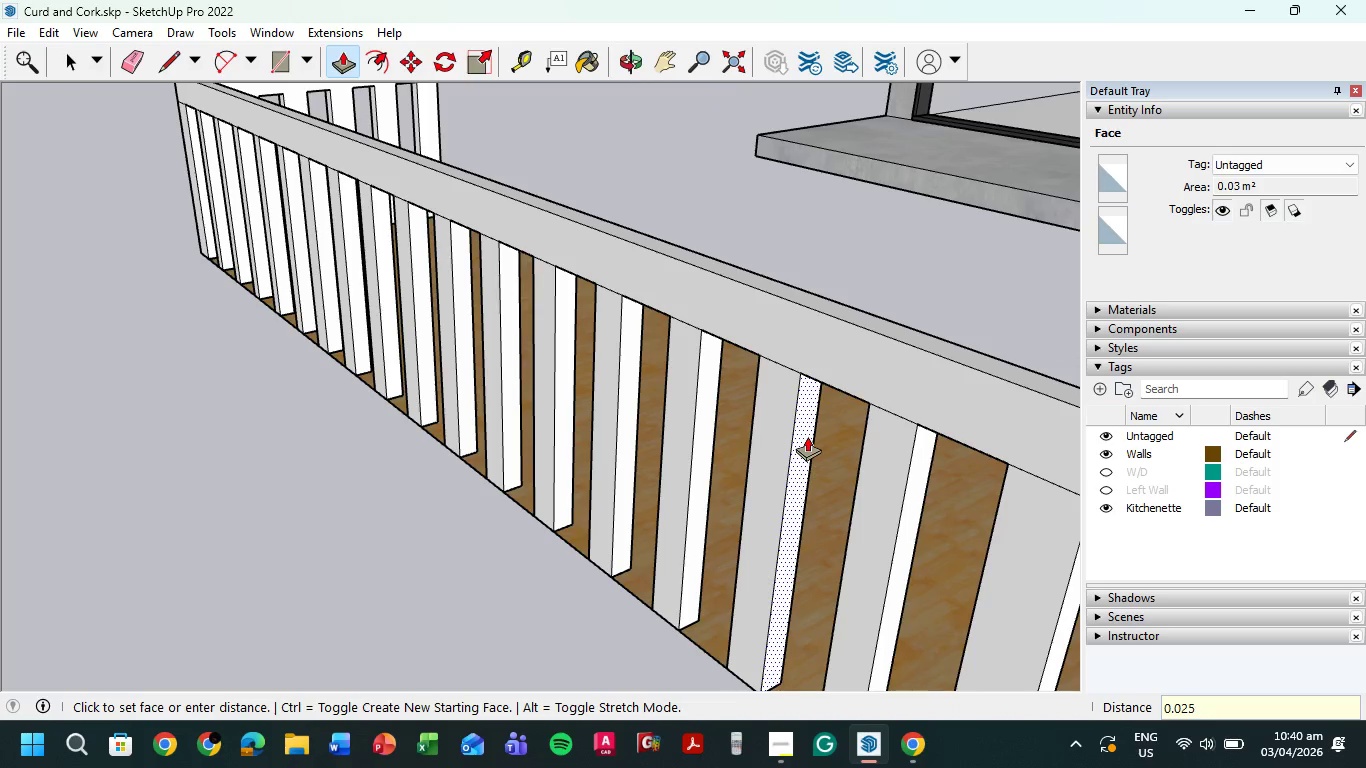 
key(NumpadEnter)
 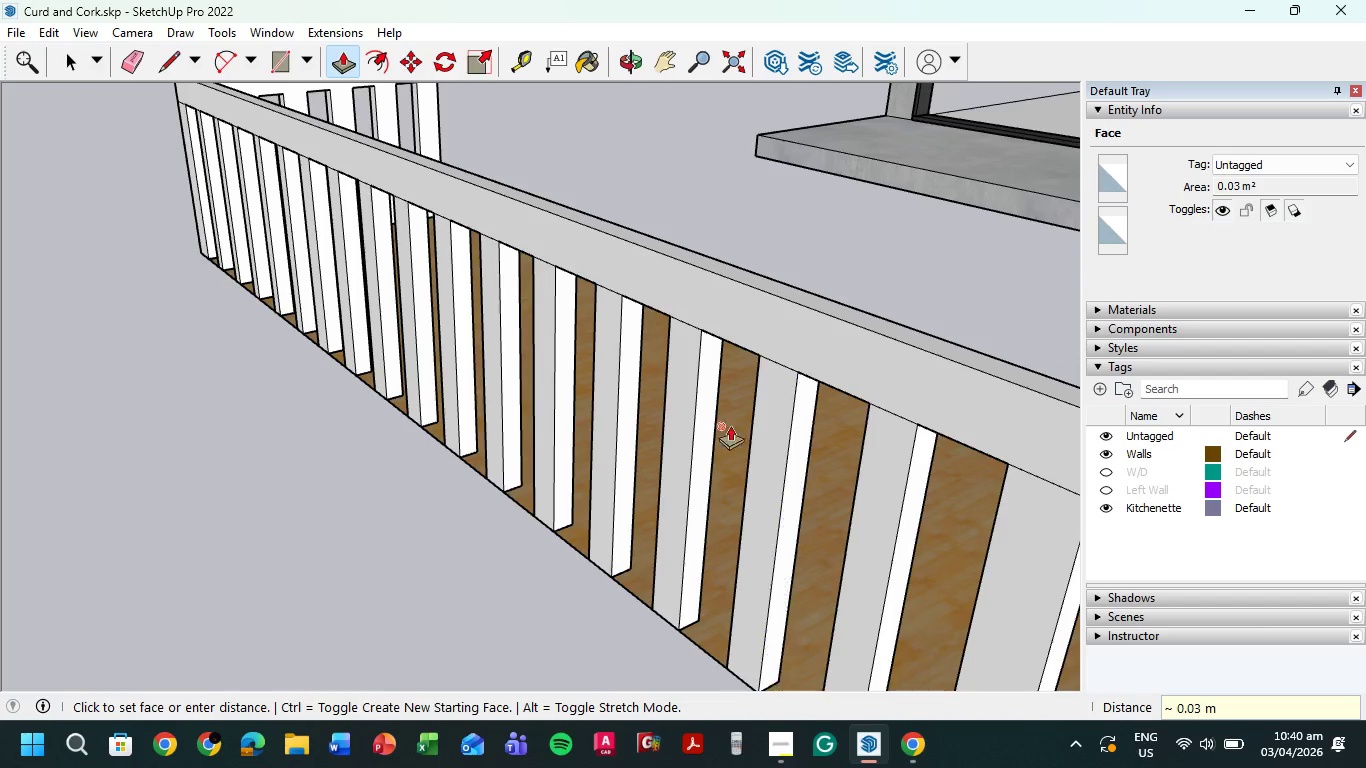 
scroll: coordinate [649, 419], scroll_direction: down, amount: 4.0
 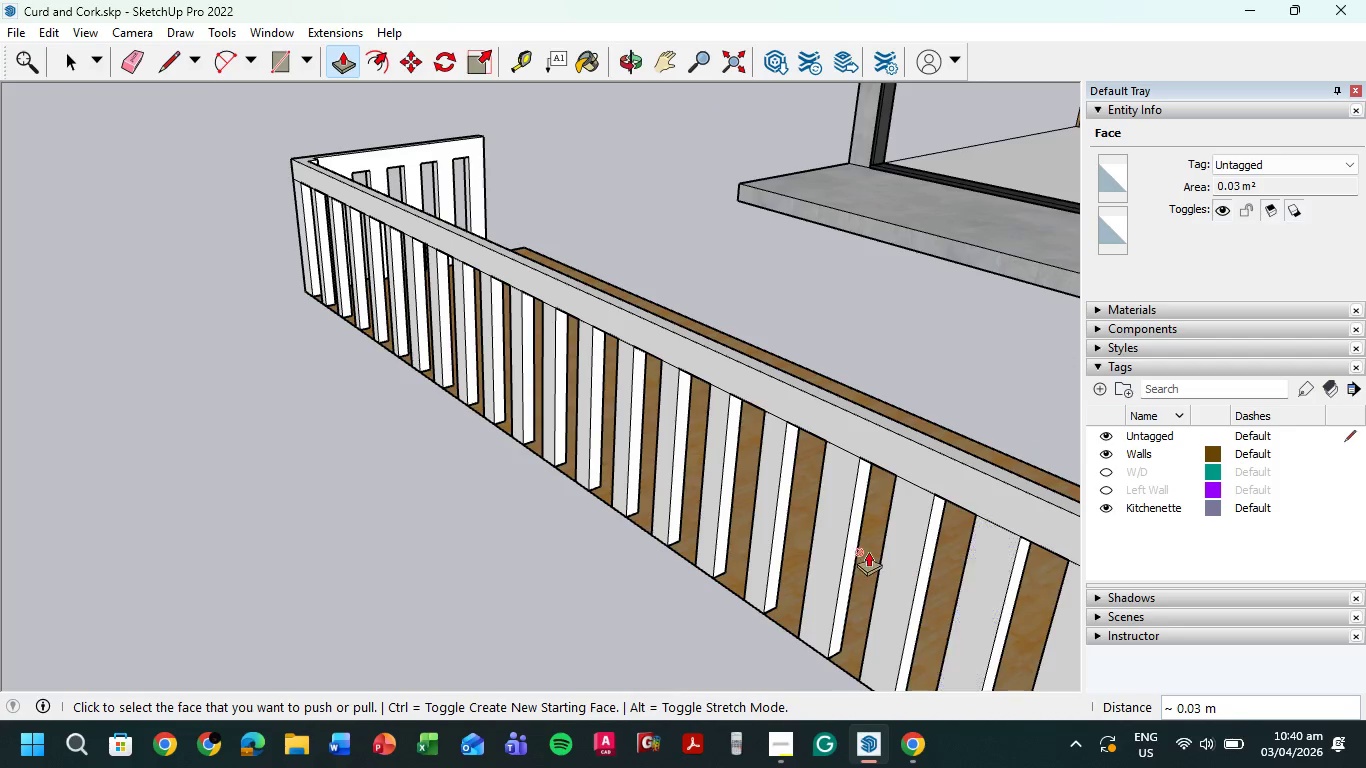 
scroll: coordinate [874, 549], scroll_direction: up, amount: 4.0
 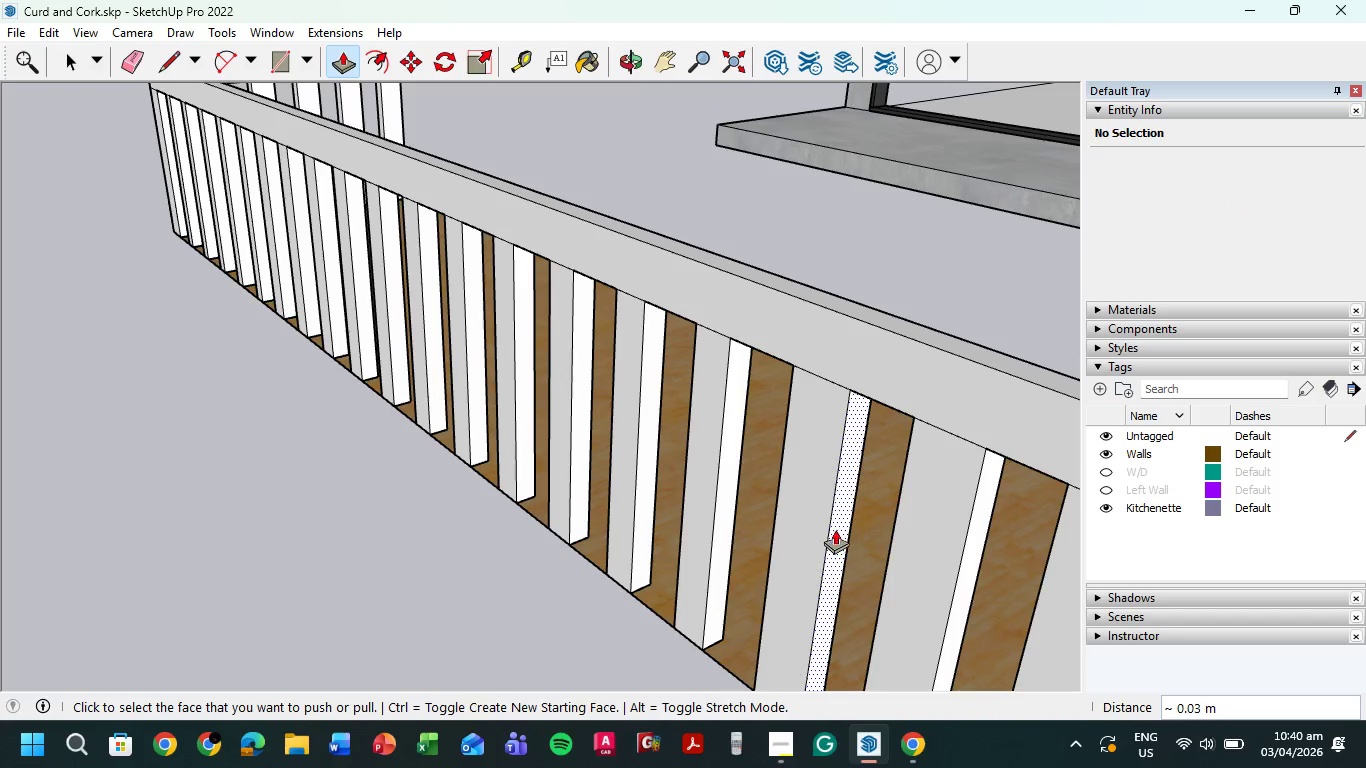 
left_click([835, 529])
 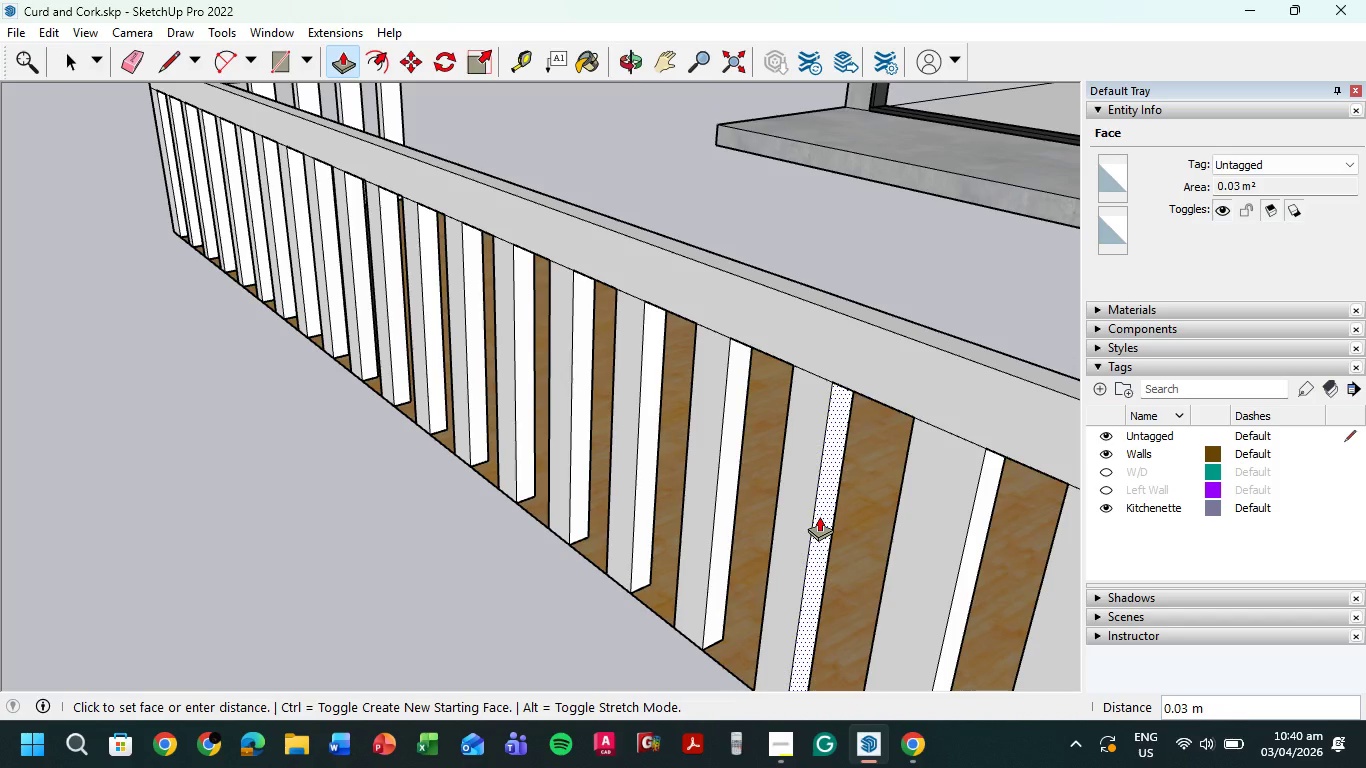 
key(Numpad0)
 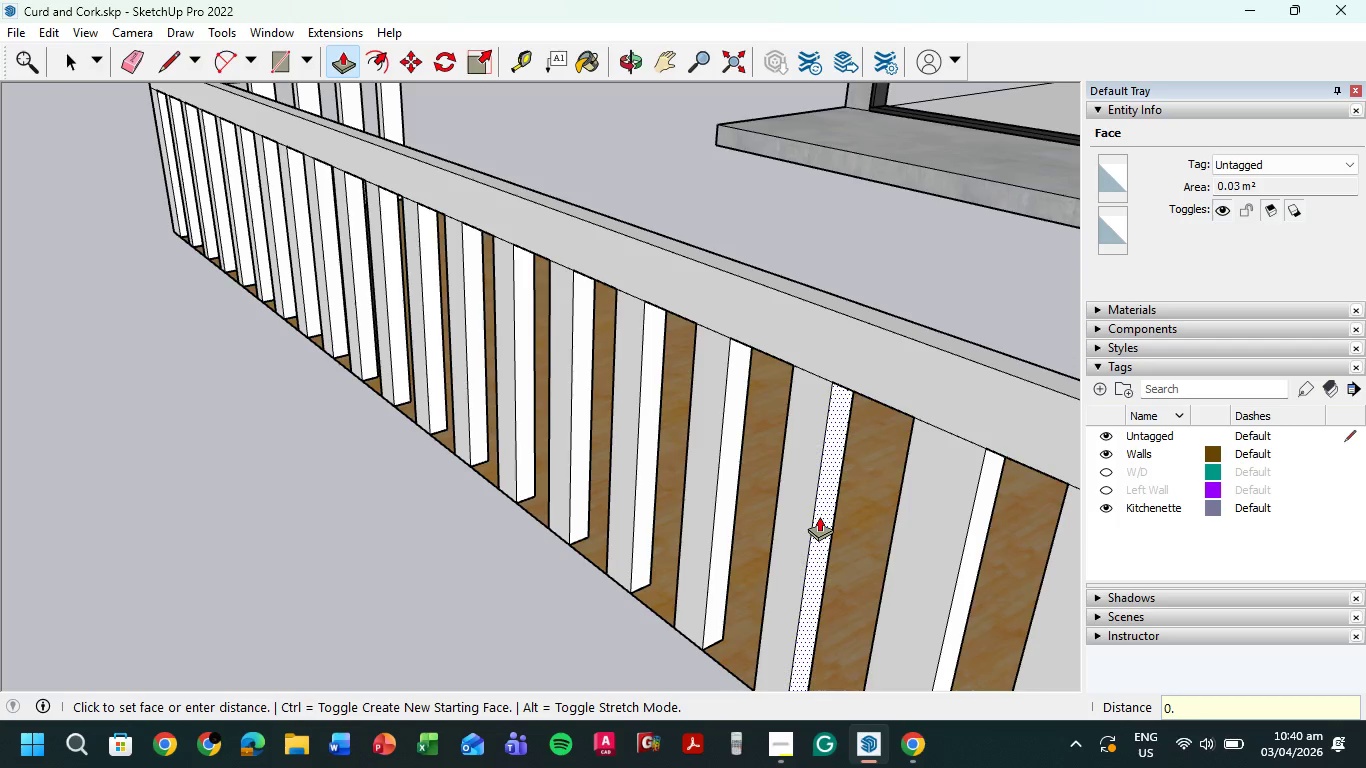 
key(NumpadDecimal)
 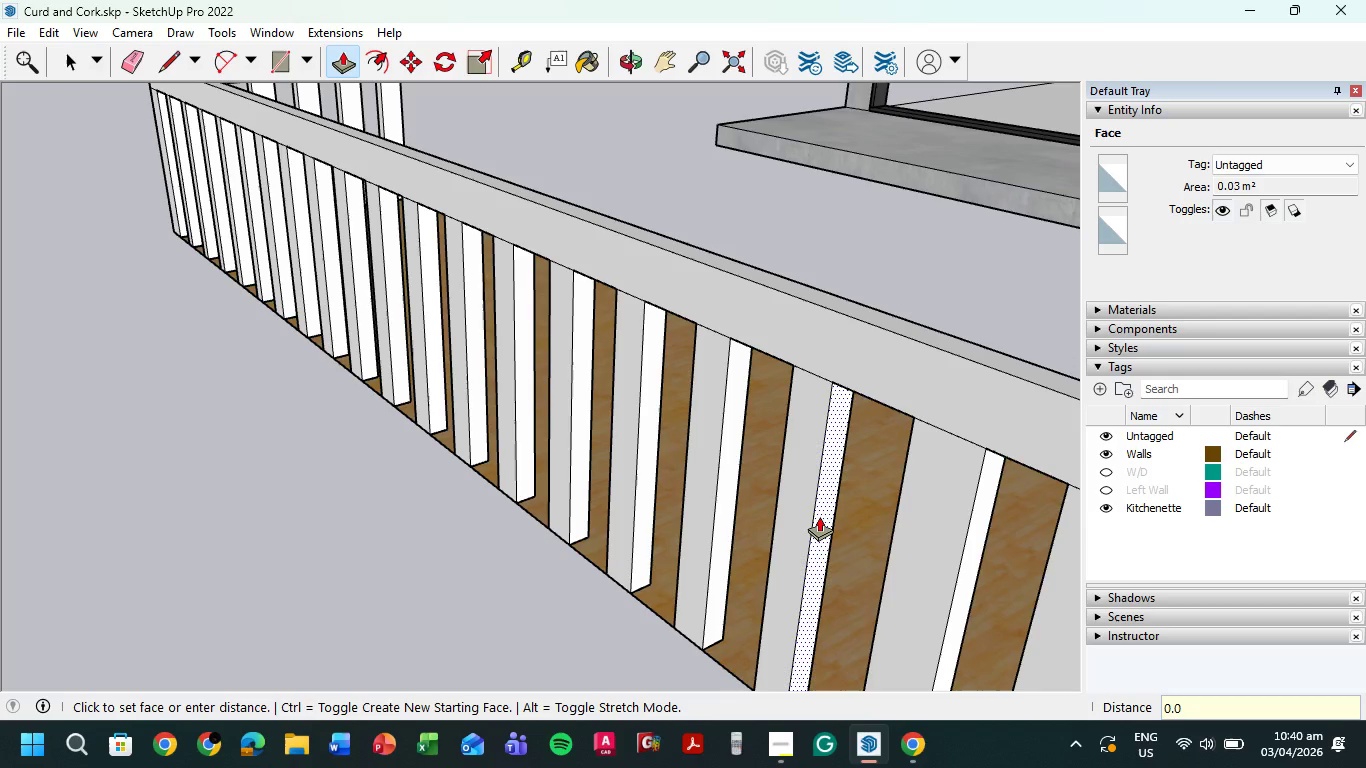 
key(Numpad0)
 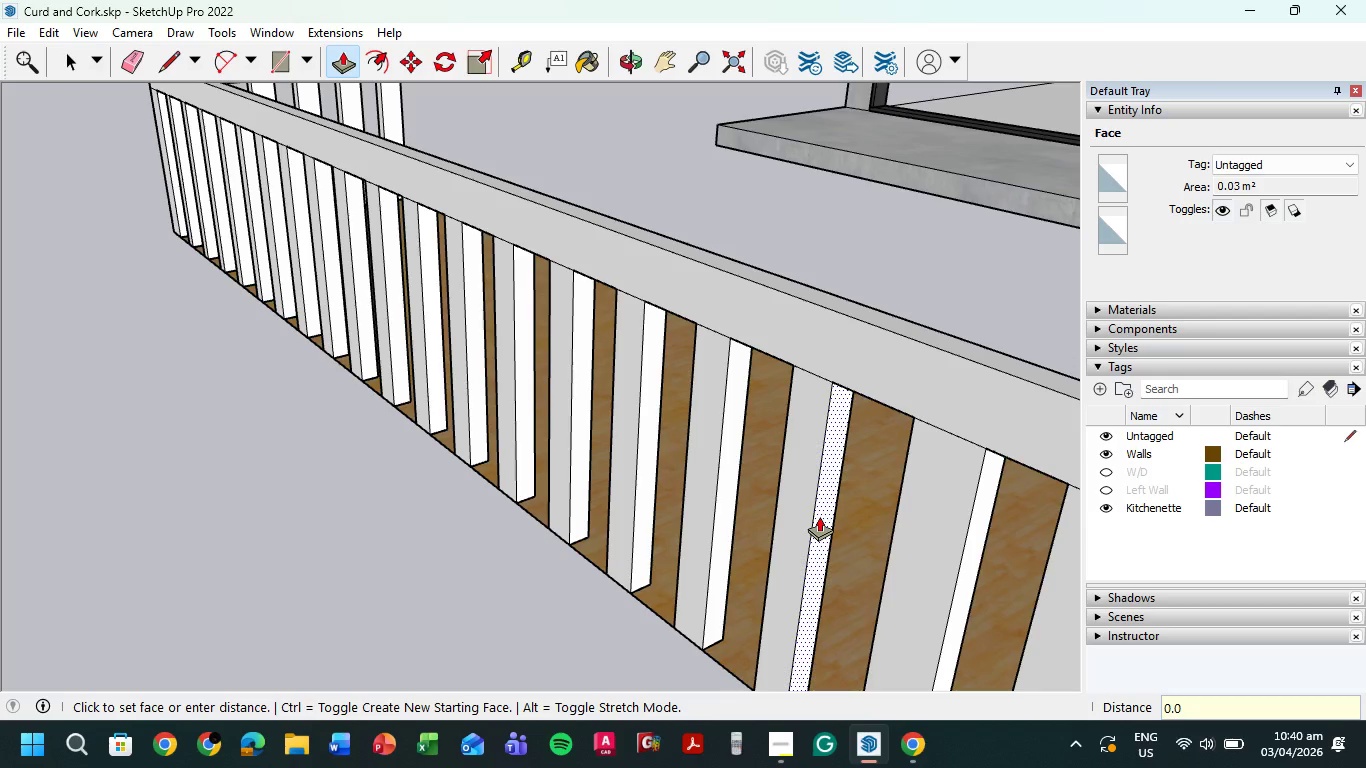 
key(Numpad2)
 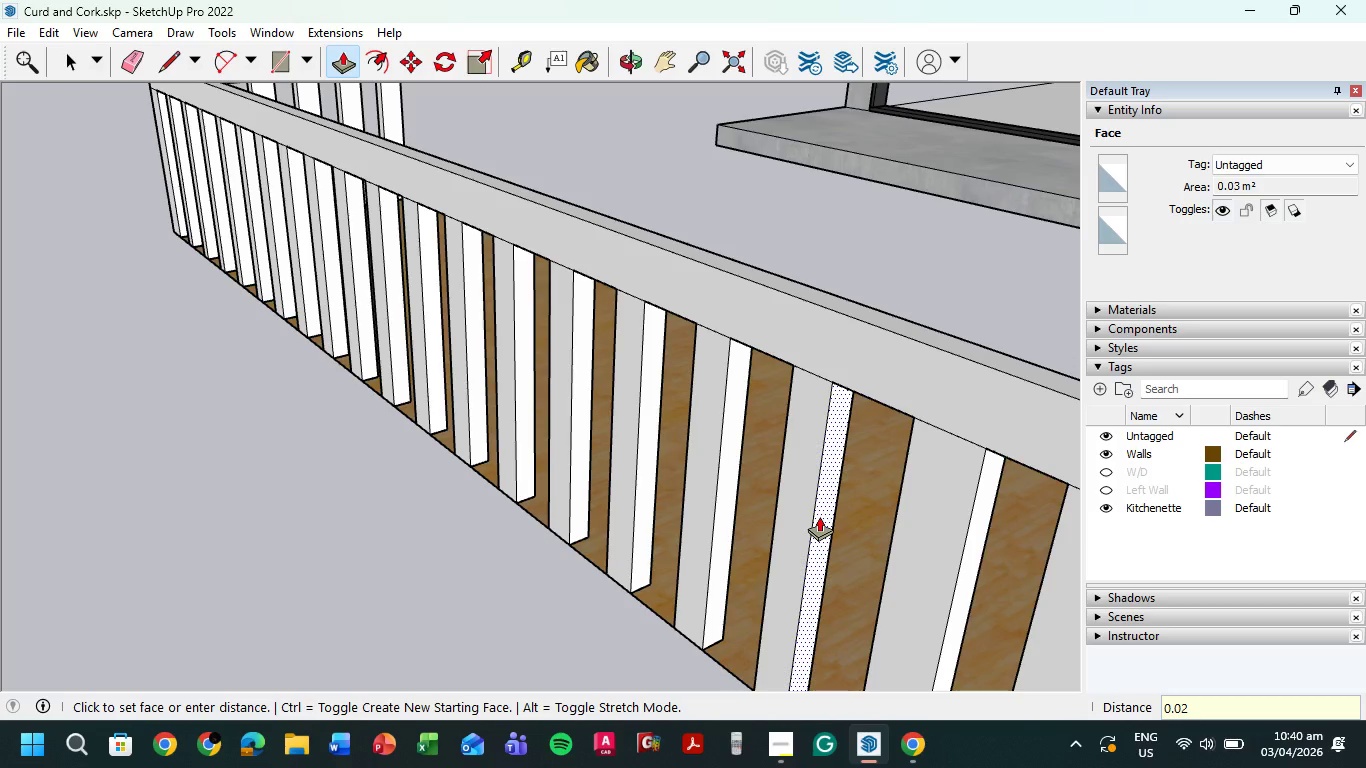 
key(Numpad5)
 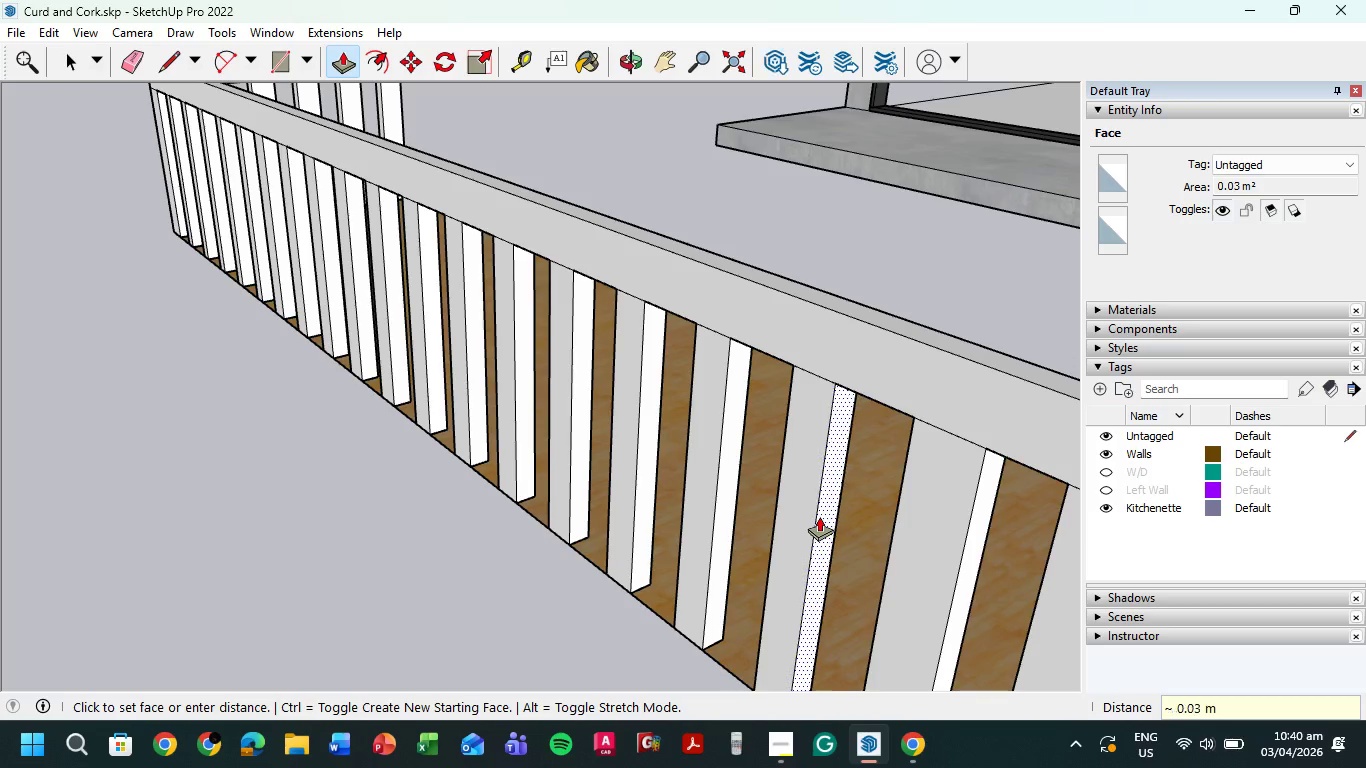 
key(NumpadEnter)
 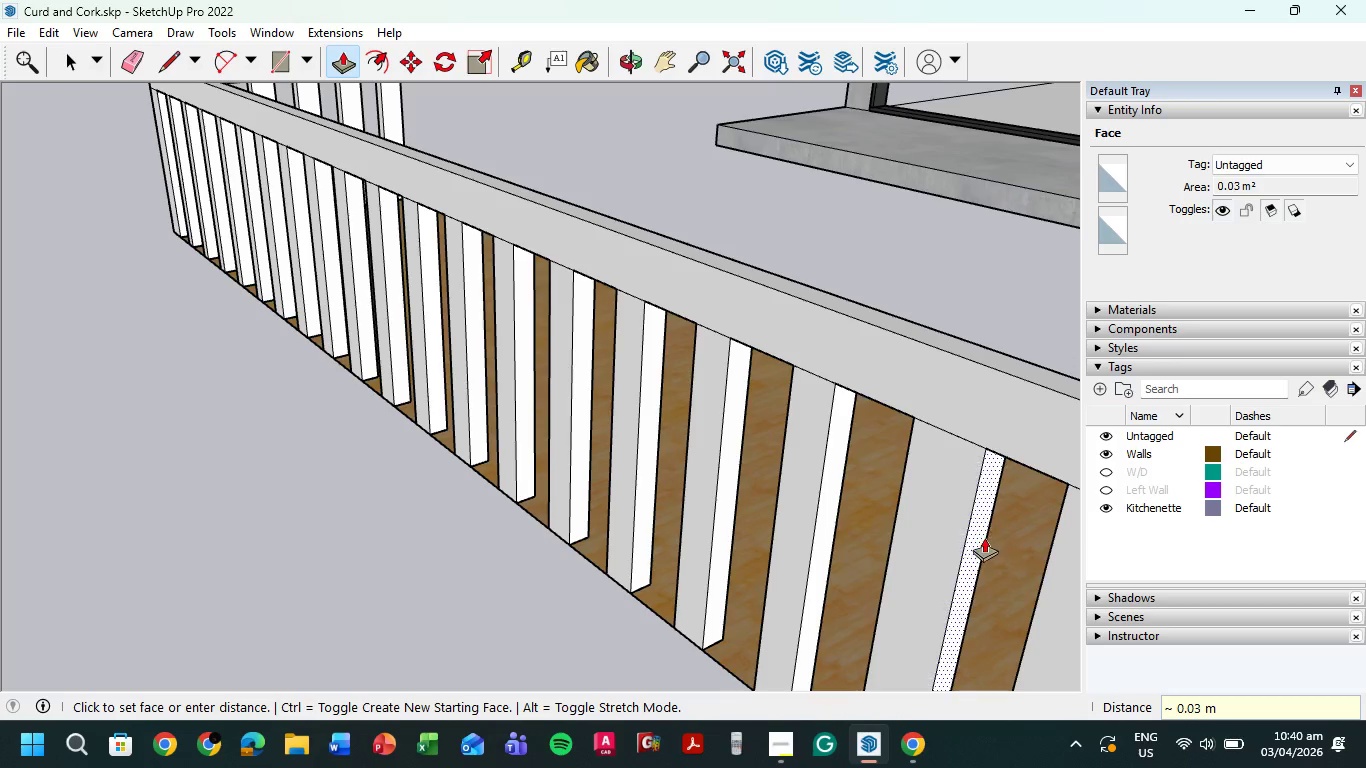 
left_click([977, 537])
 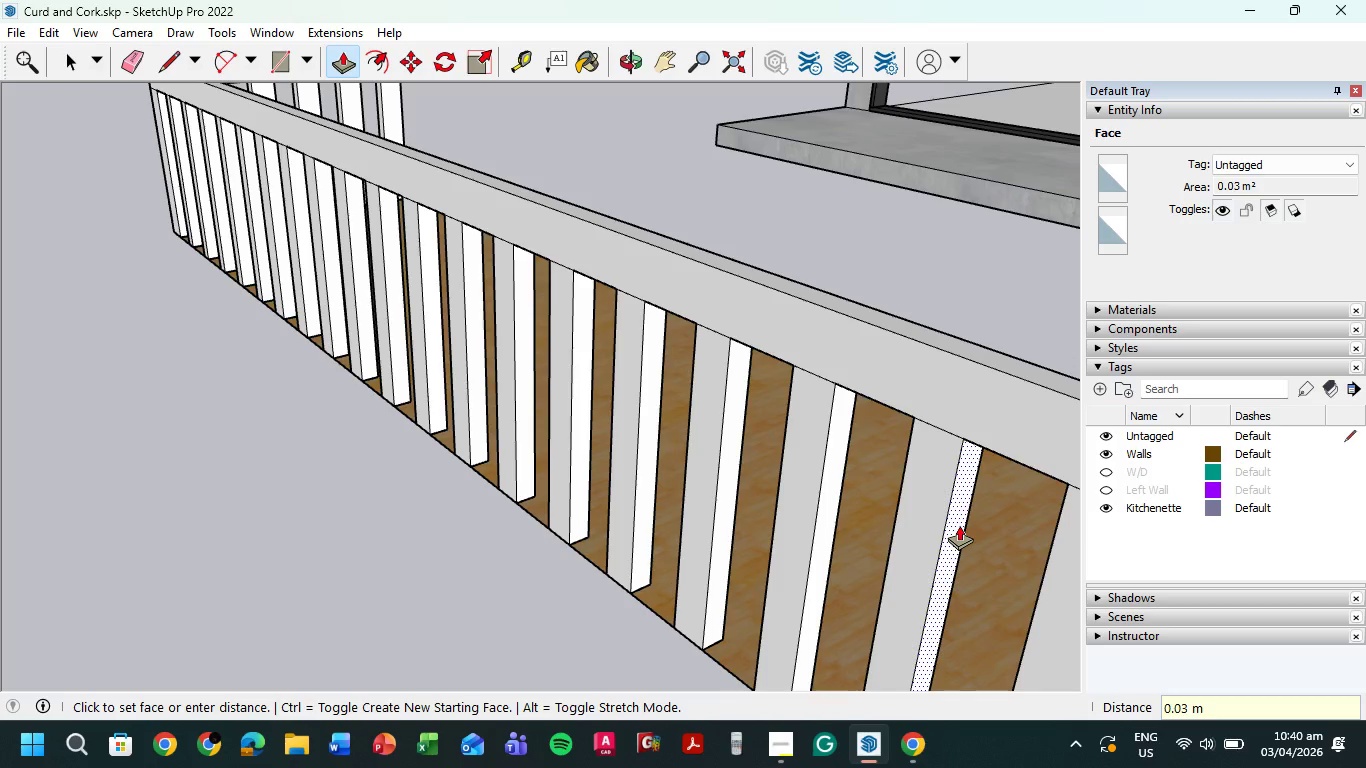 
key(Numpad0)
 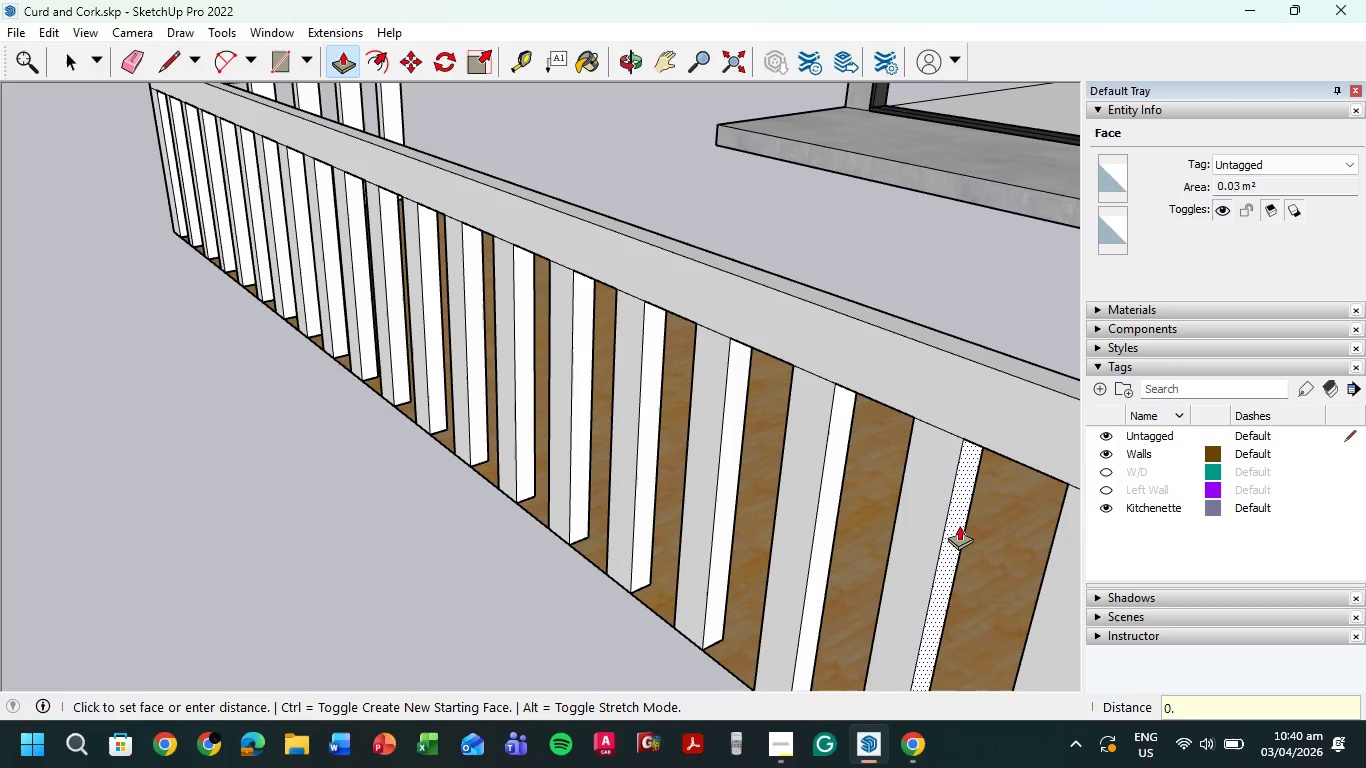 
key(NumpadDecimal)
 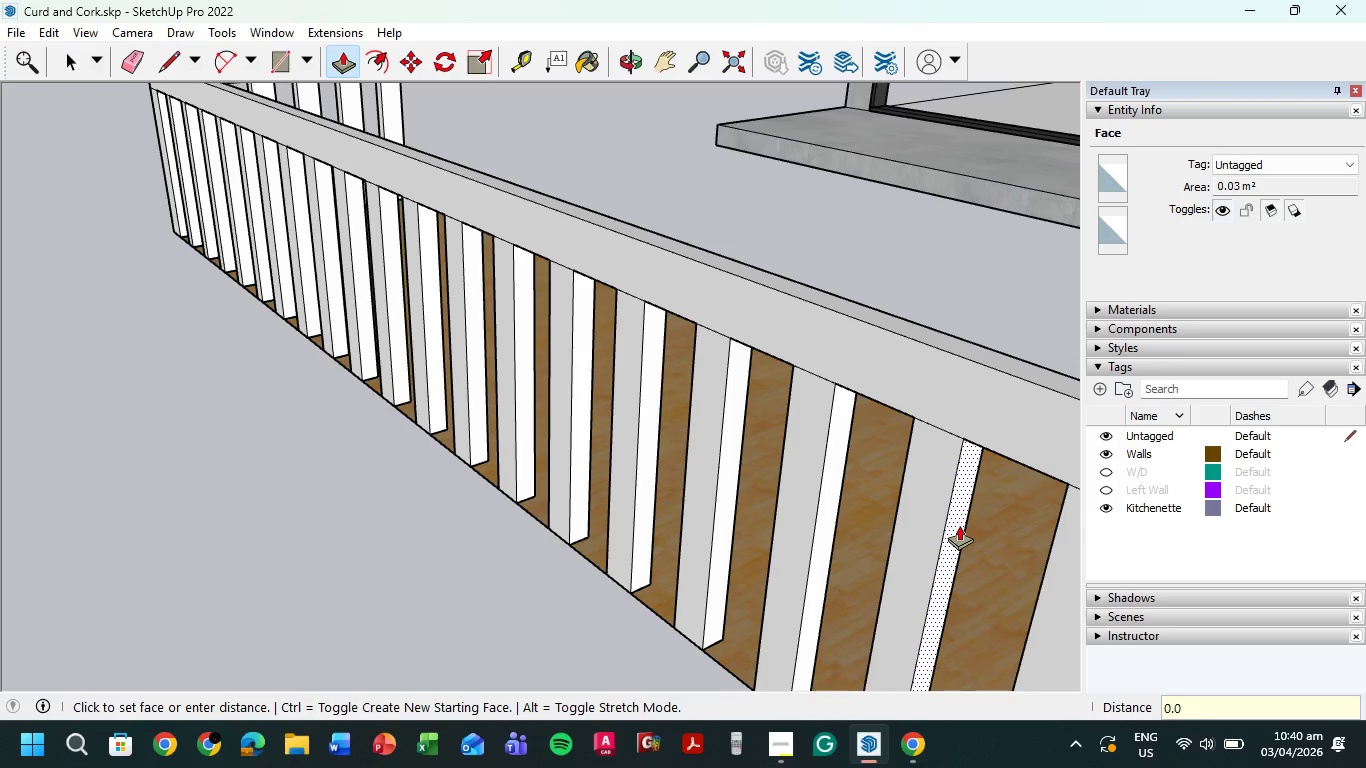 
key(Numpad0)
 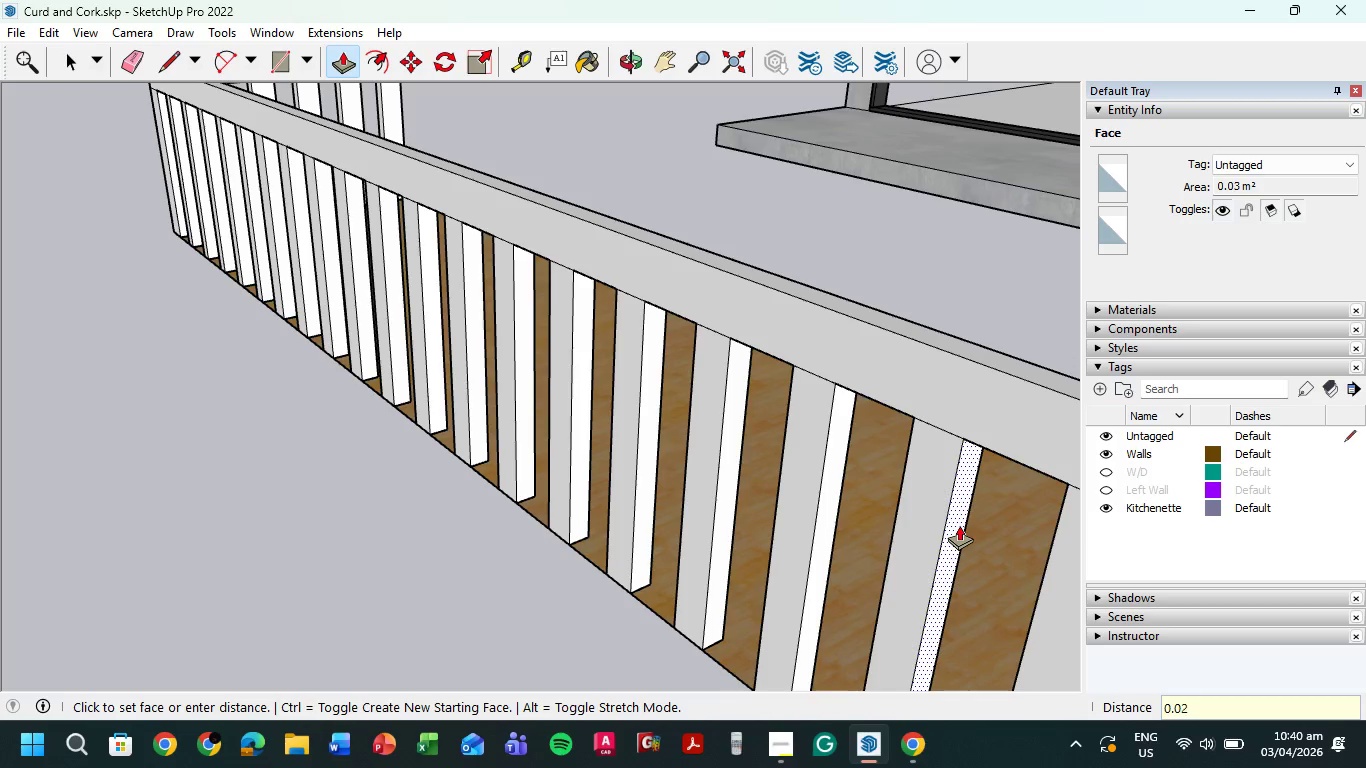 
key(Numpad2)
 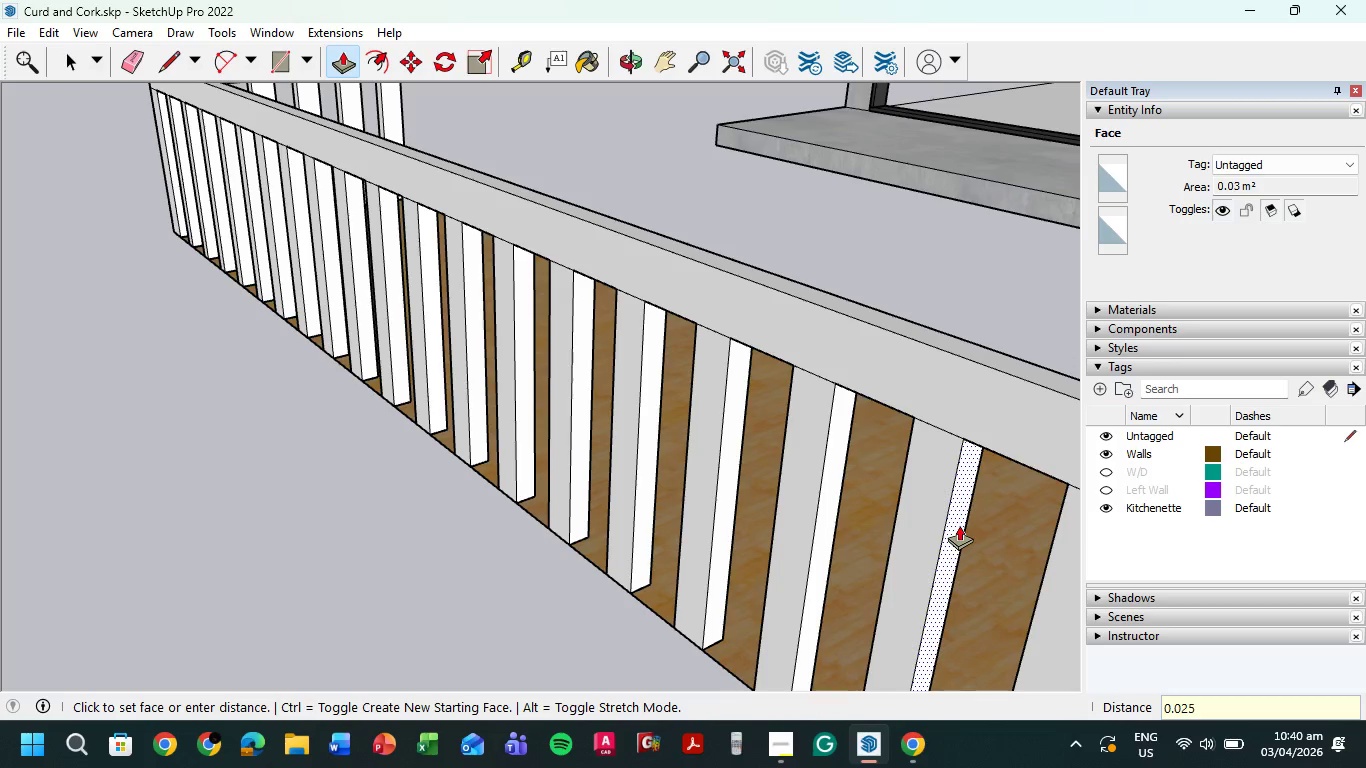 
key(Numpad5)
 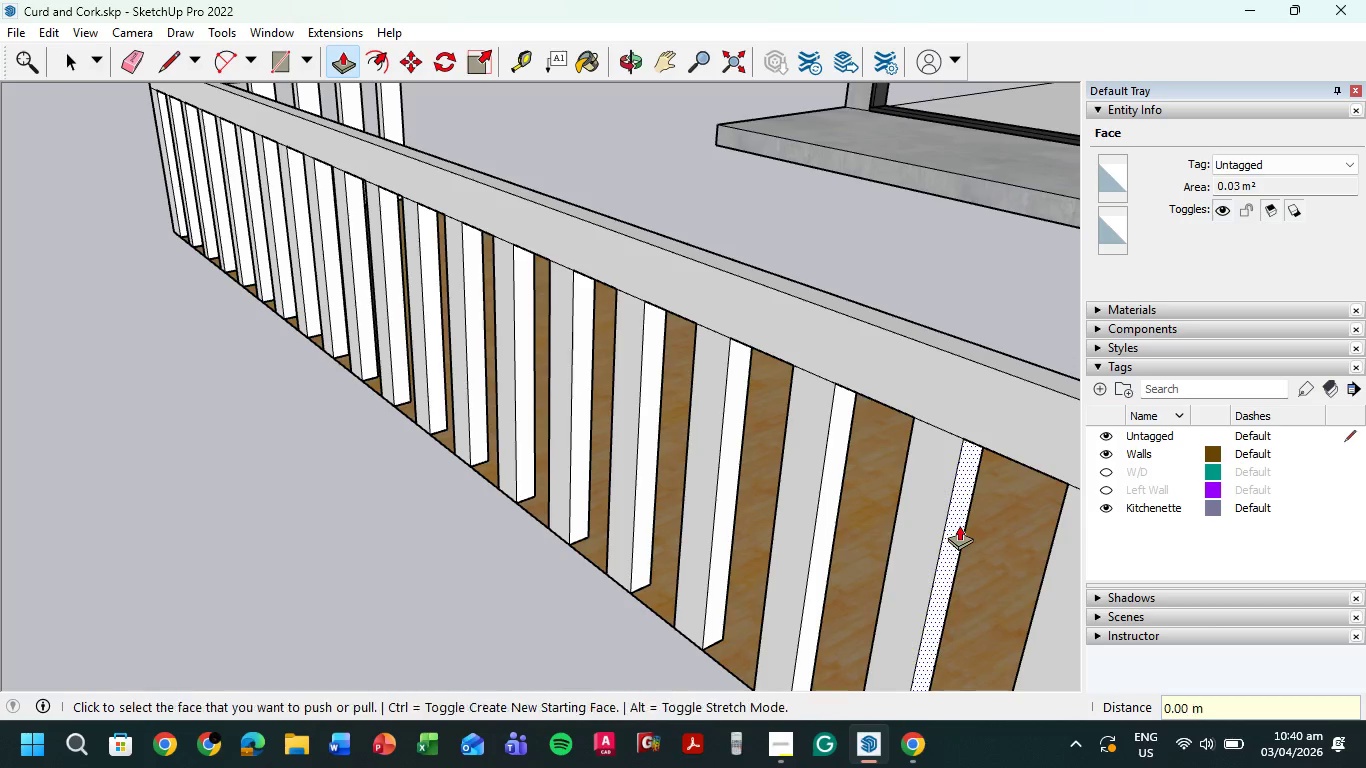 
key(NumpadEnter)
 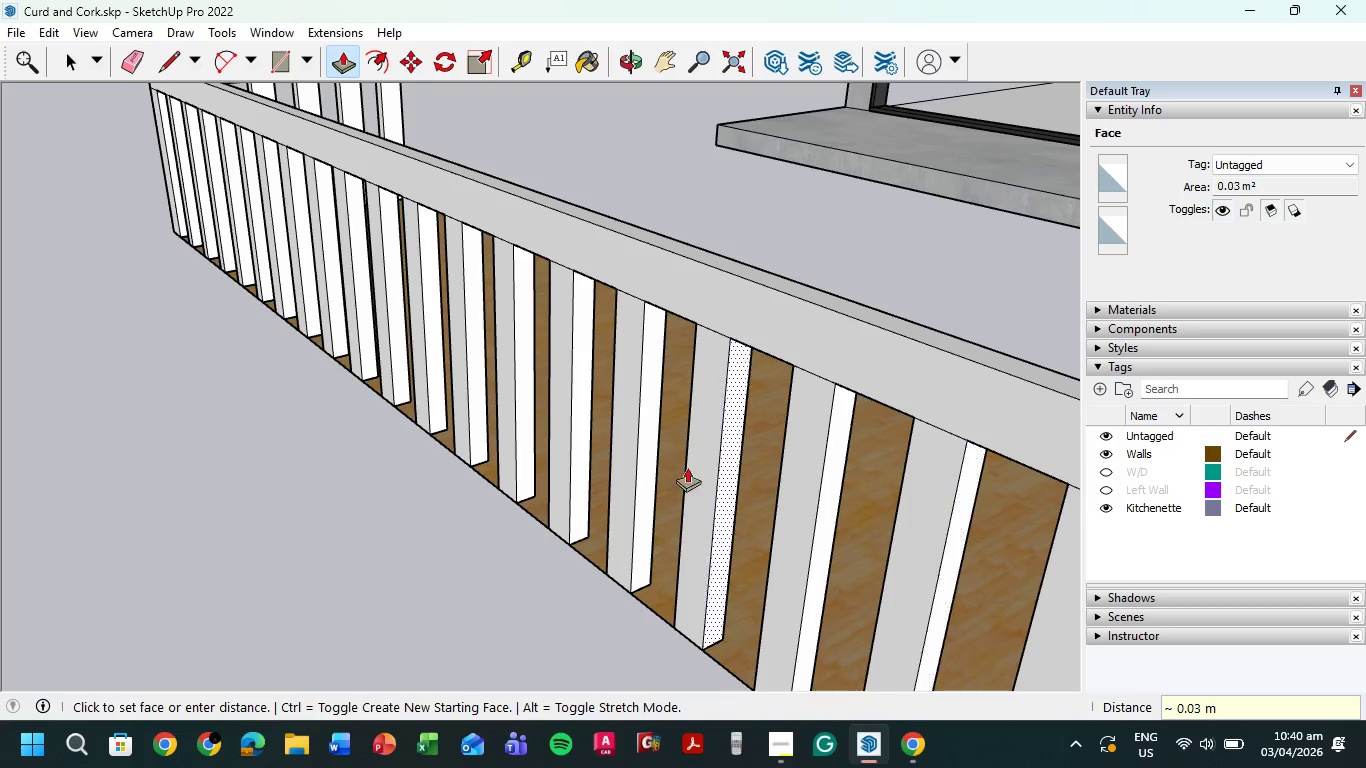 
scroll: coordinate [688, 465], scroll_direction: down, amount: 7.0
 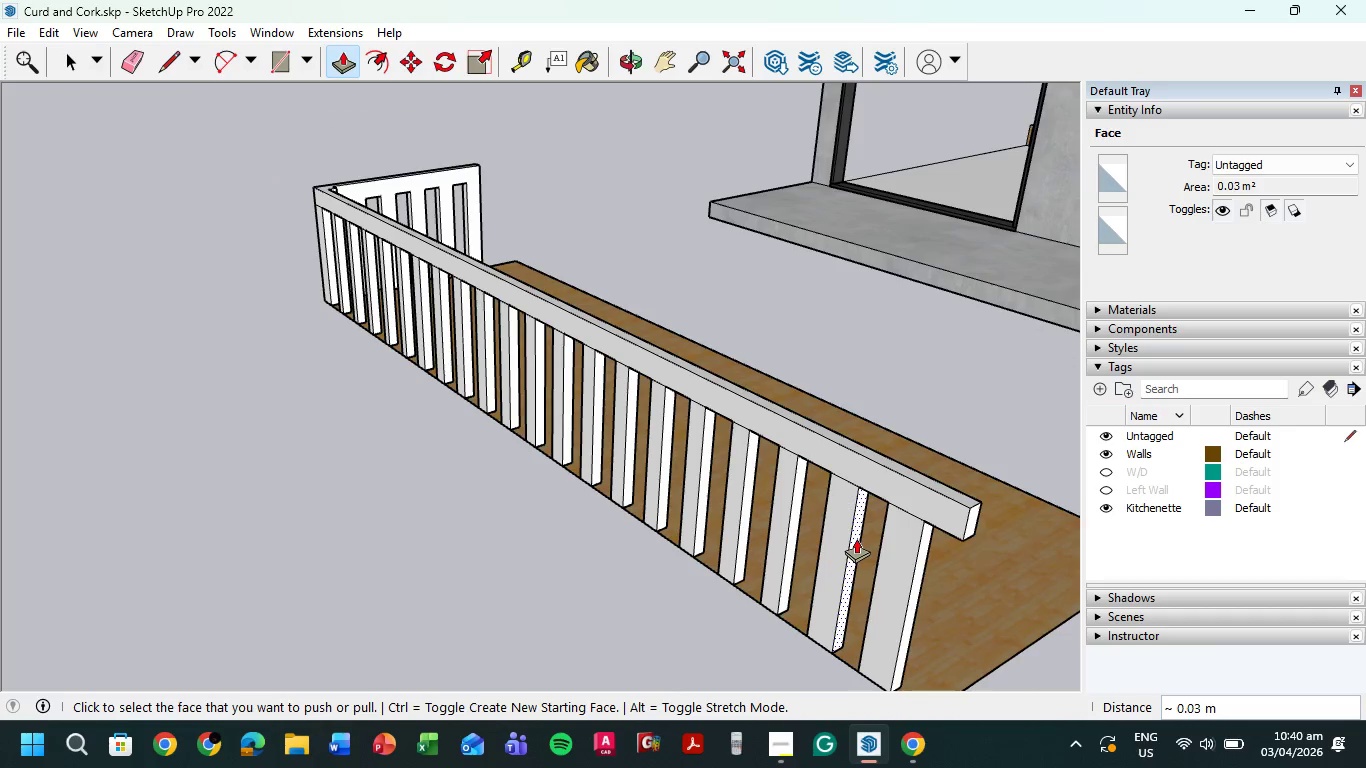 
left_click([856, 538])
 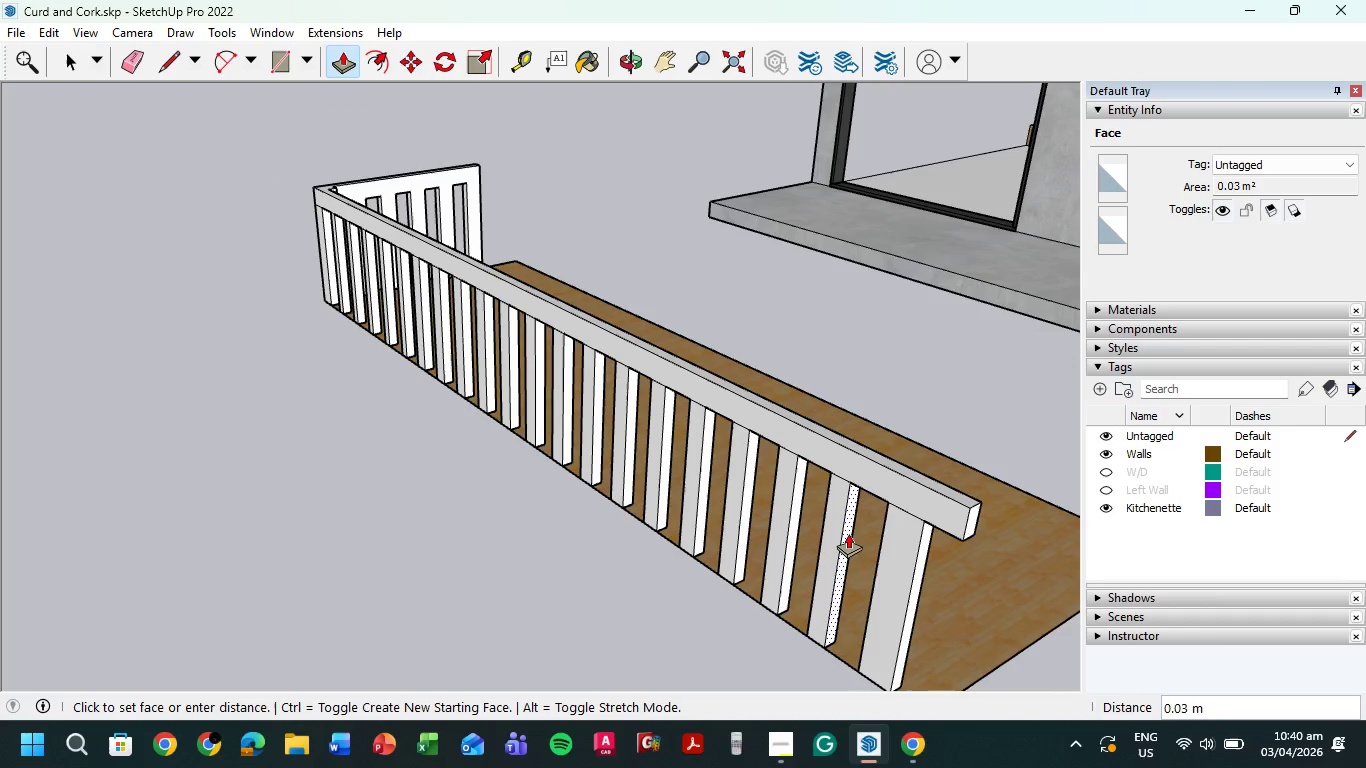 
key(Numpad0)
 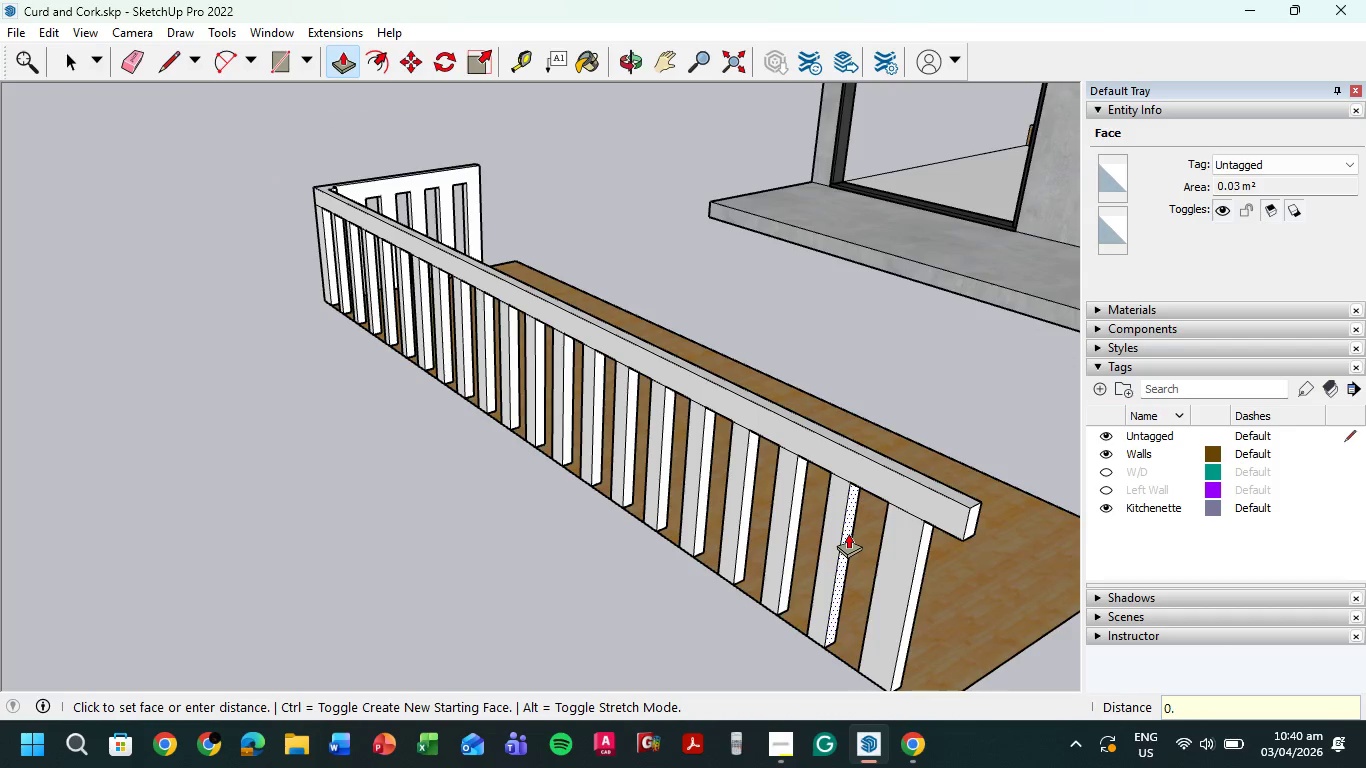 
key(NumpadDecimal)
 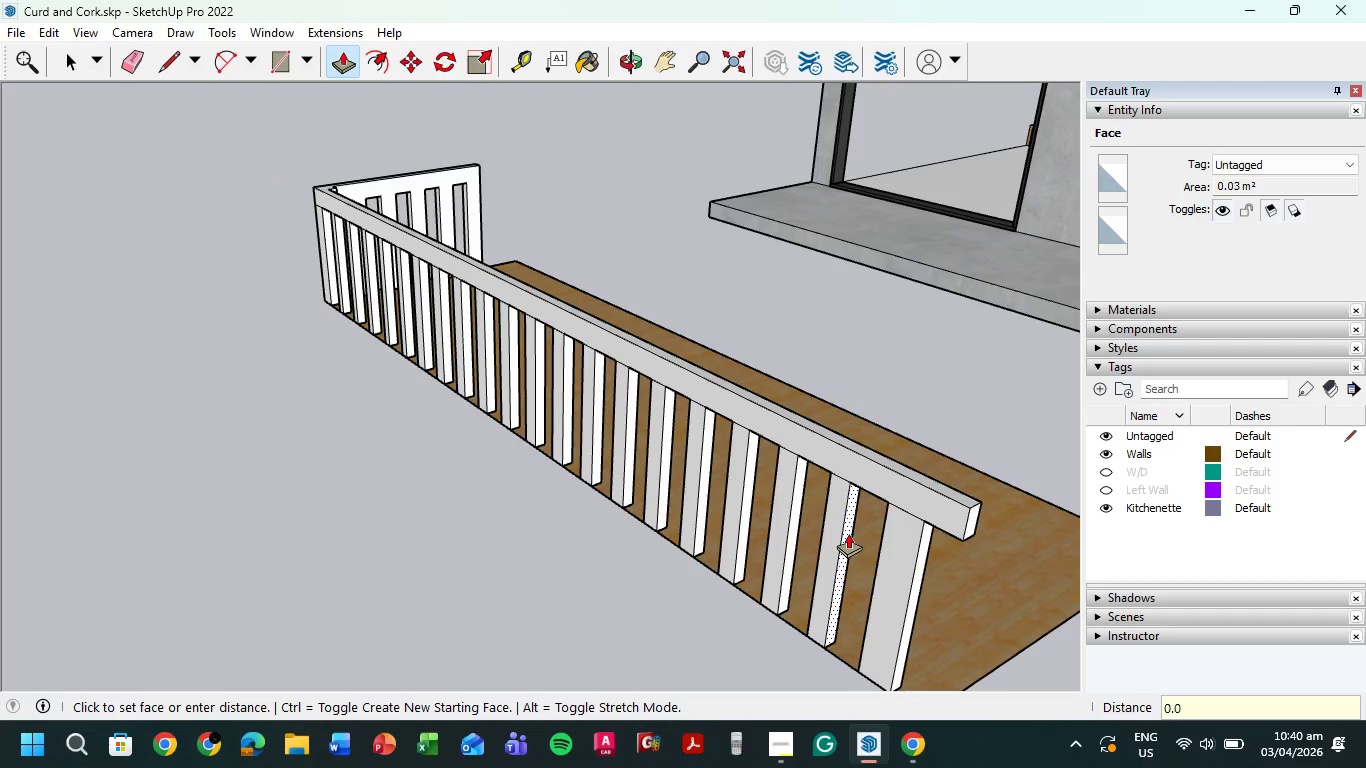 
key(Numpad0)
 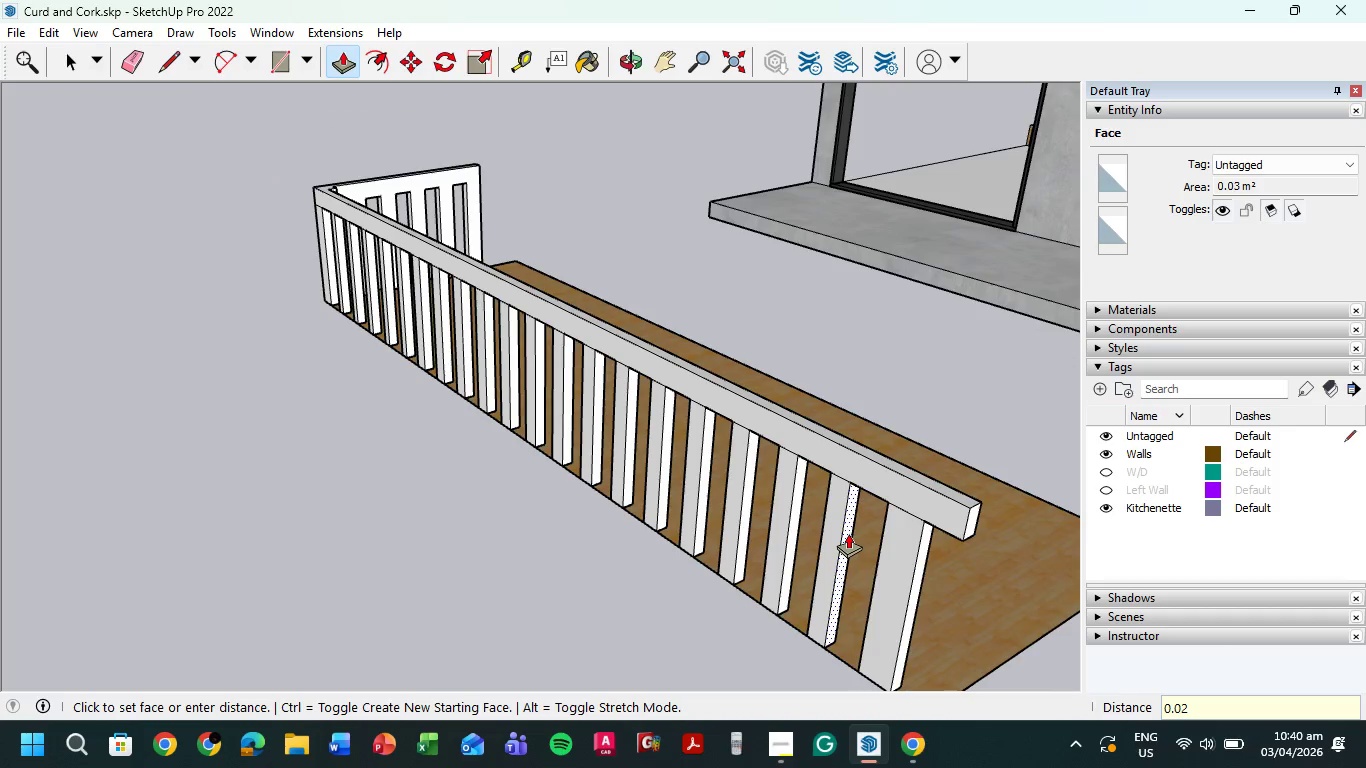 
key(Numpad2)
 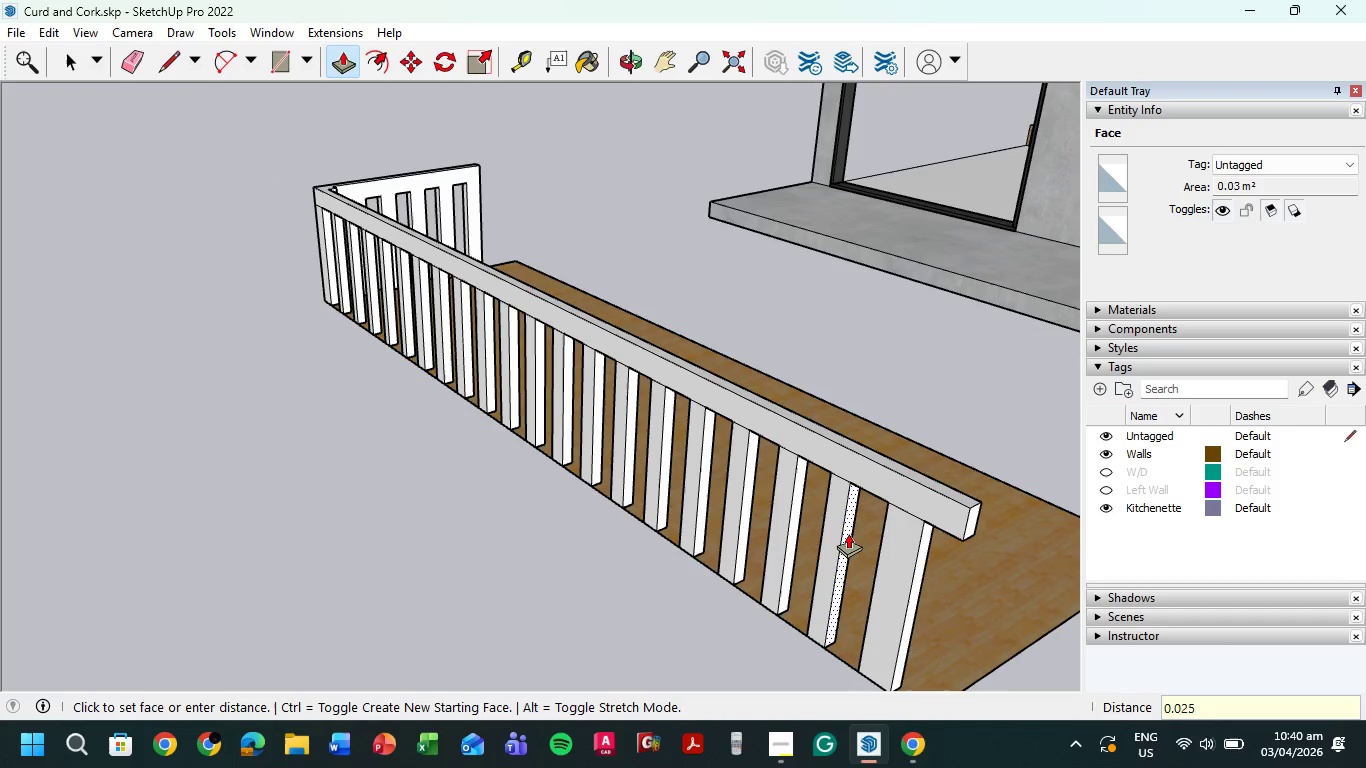 
key(Numpad5)
 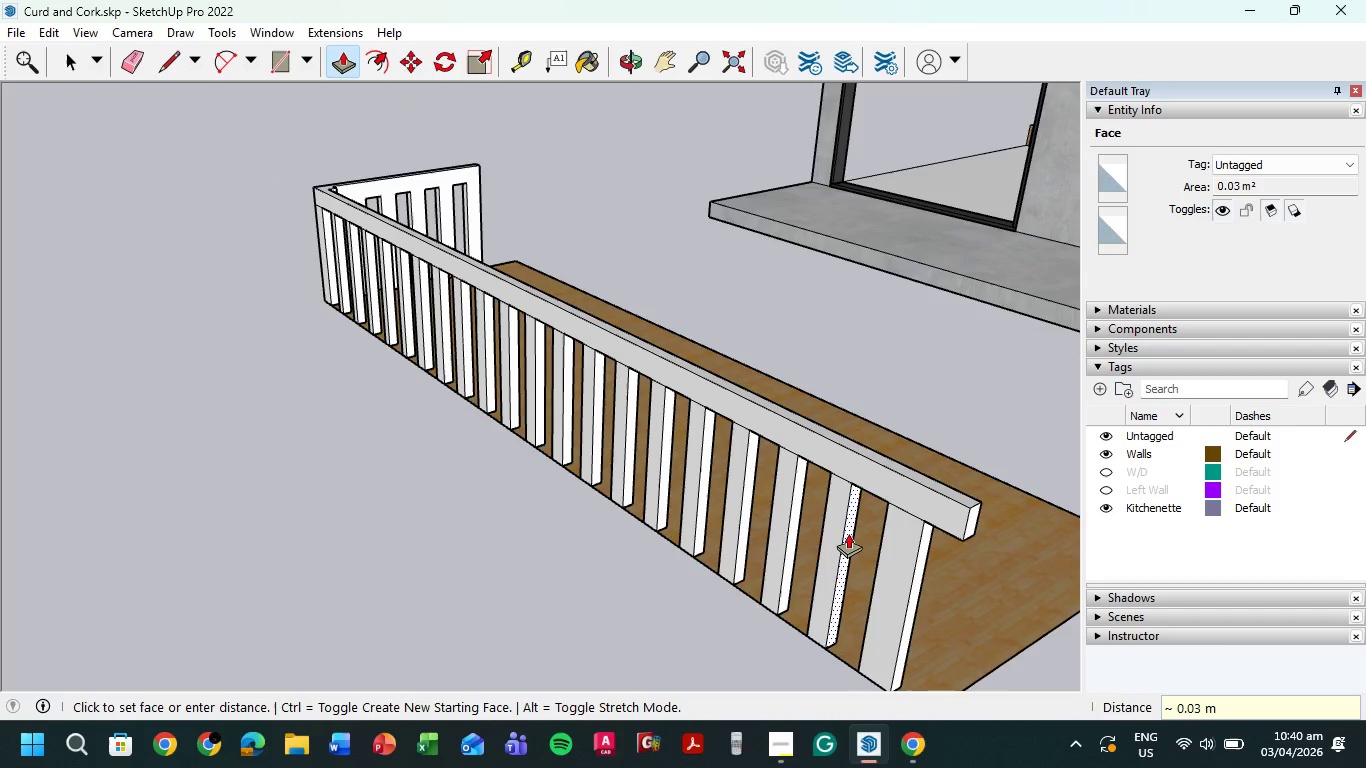 
key(NumpadEnter)
 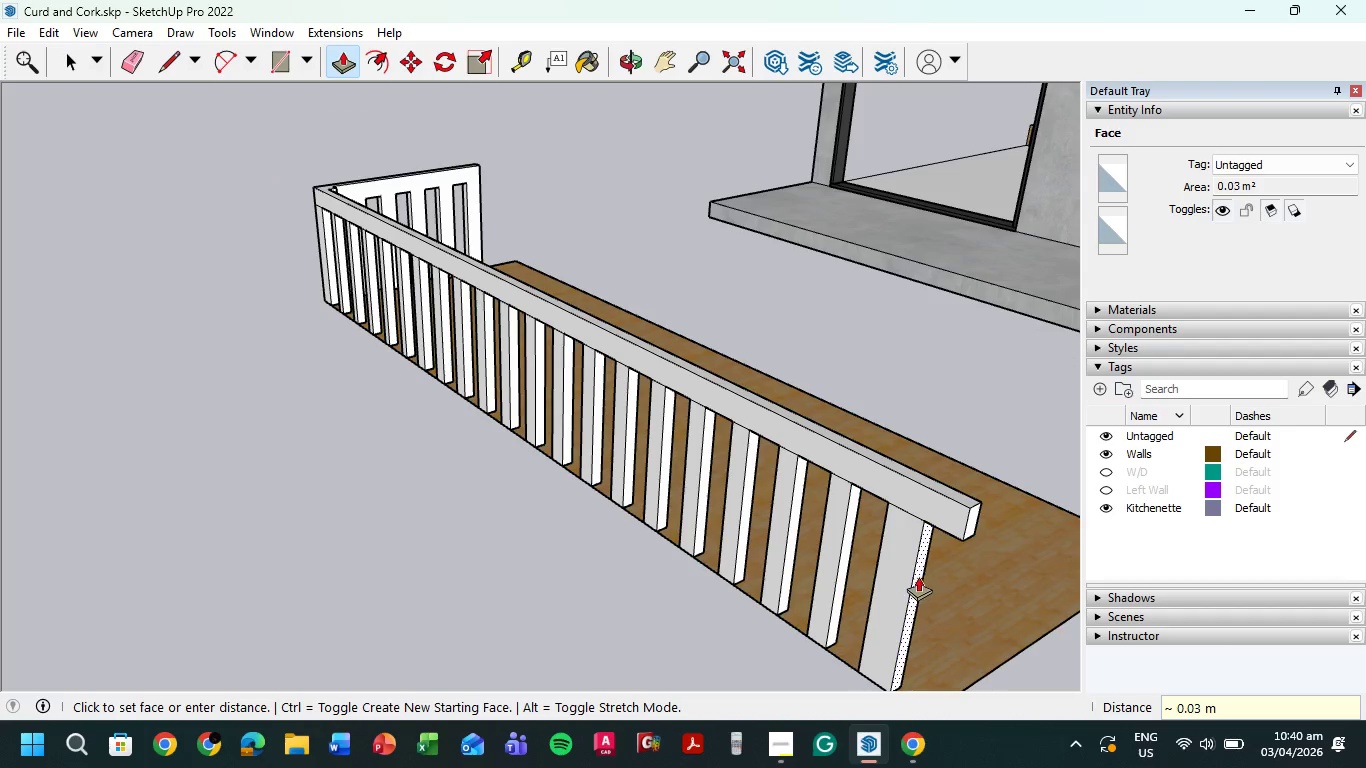 
left_click([915, 577])
 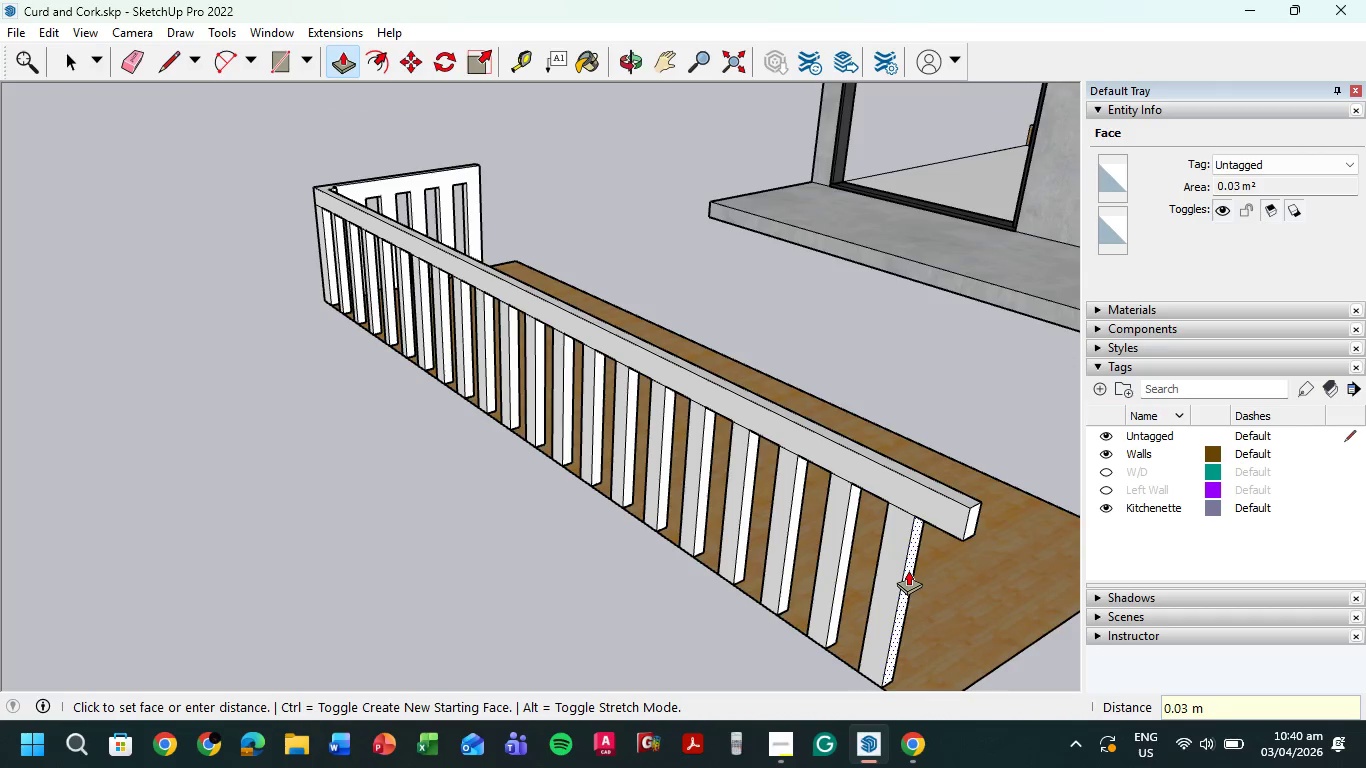 
key(Numpad0)
 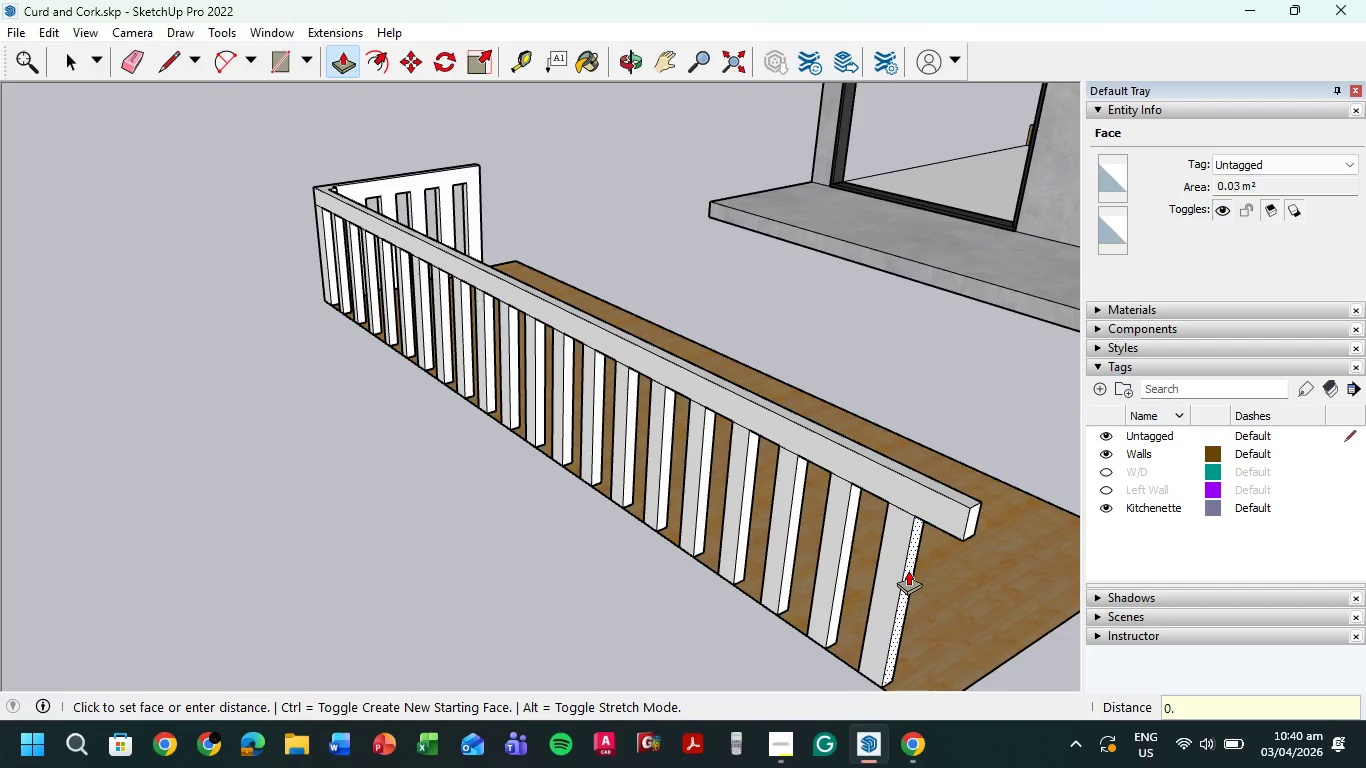 
key(NumpadDecimal)
 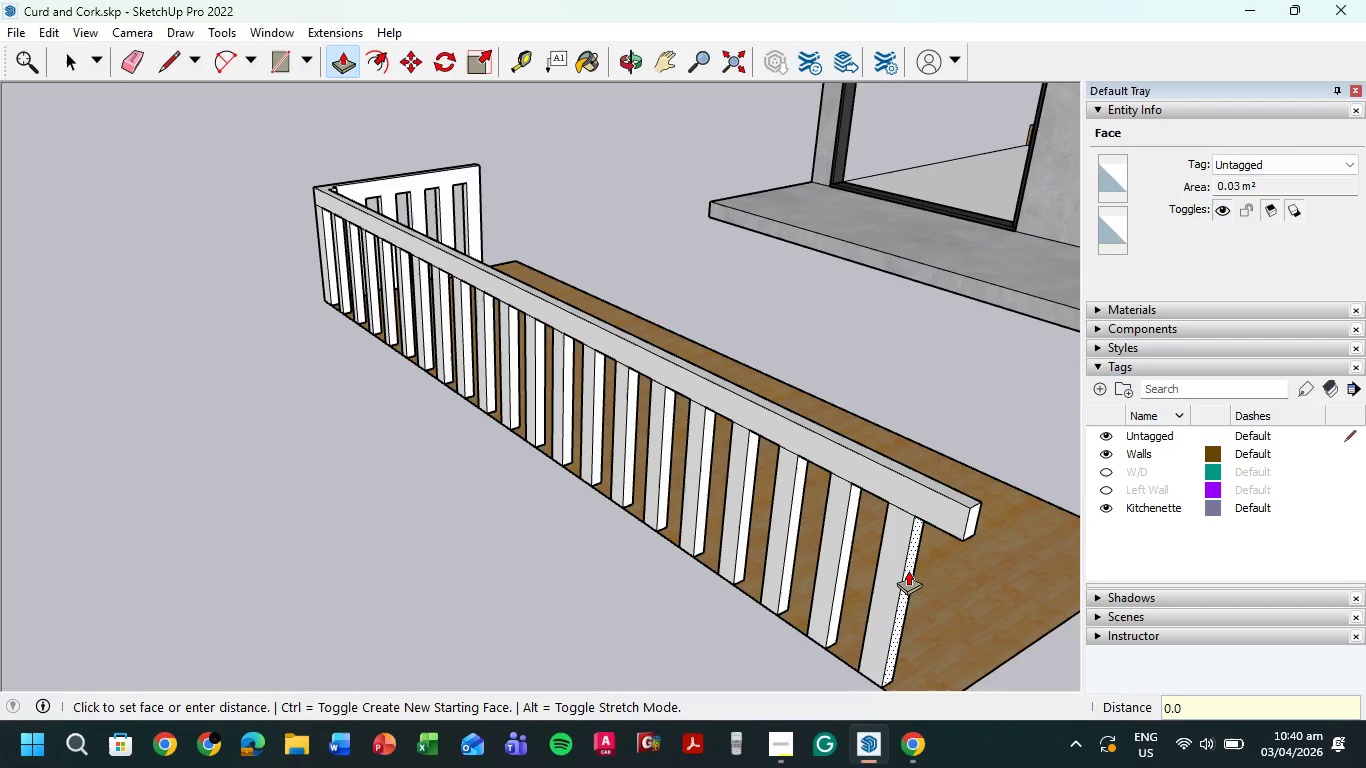 
key(Numpad0)
 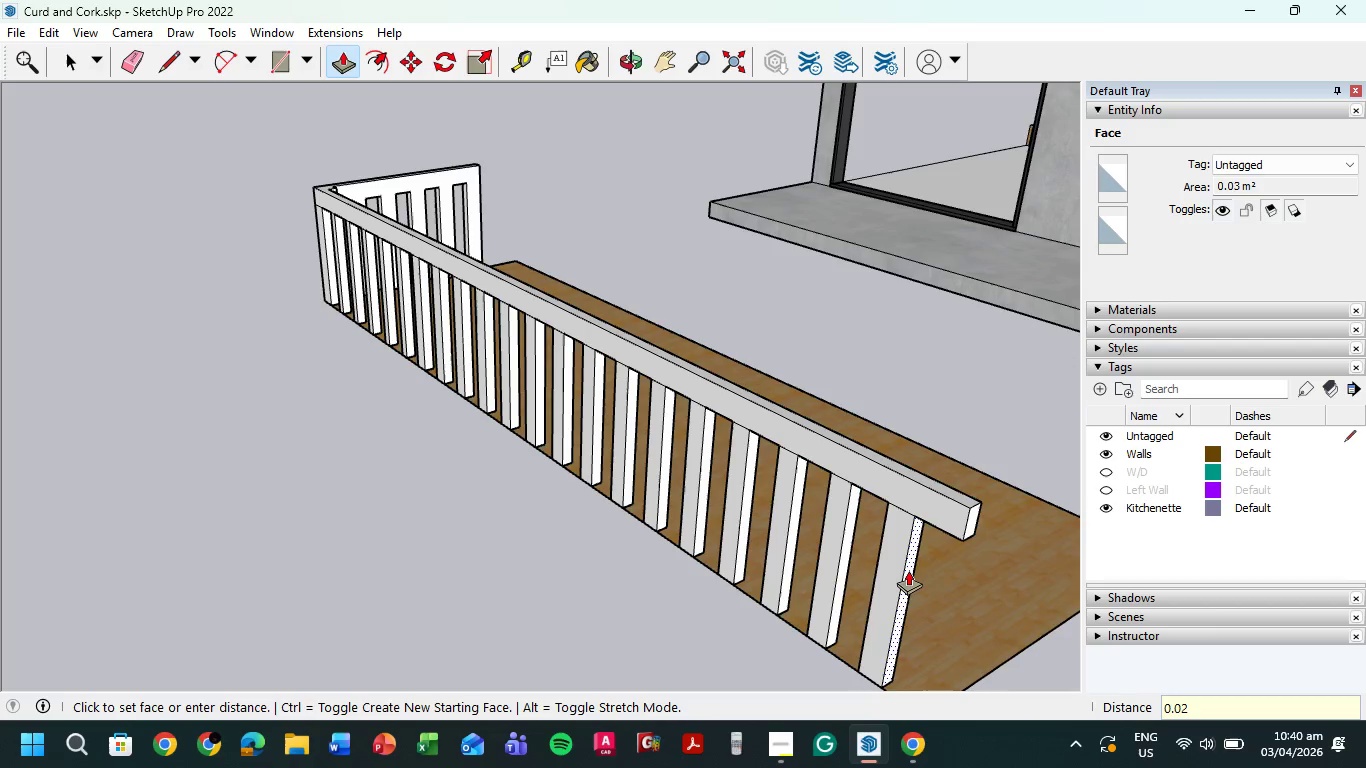 
key(Numpad2)
 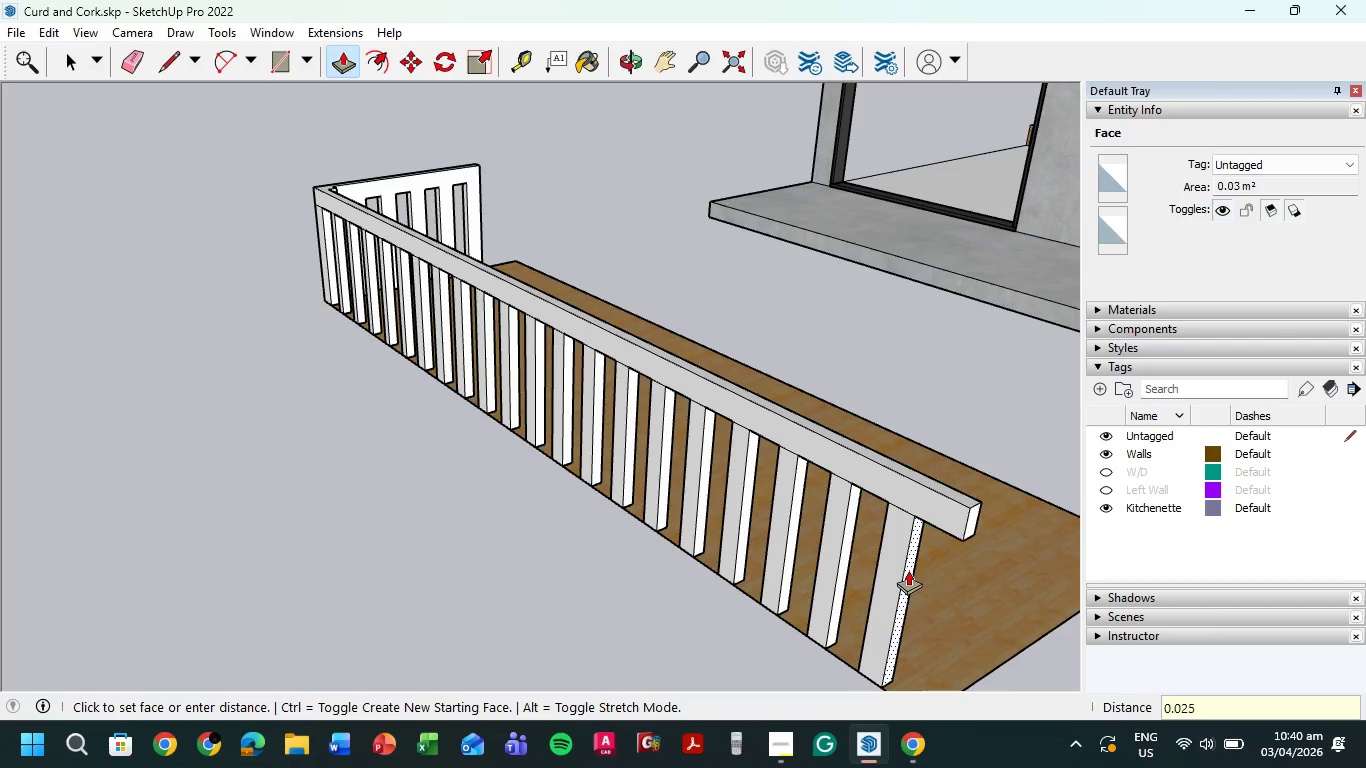 
key(Numpad5)
 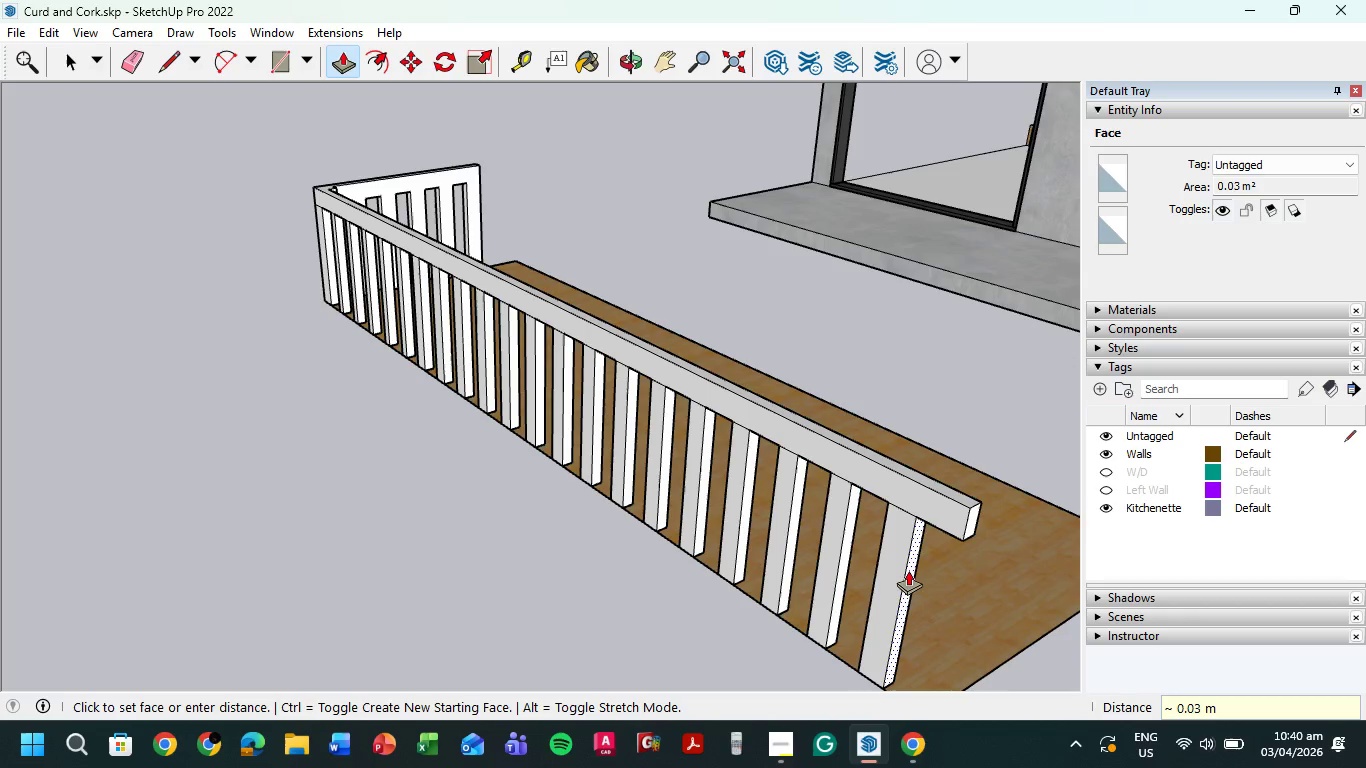 
key(NumpadEnter)
 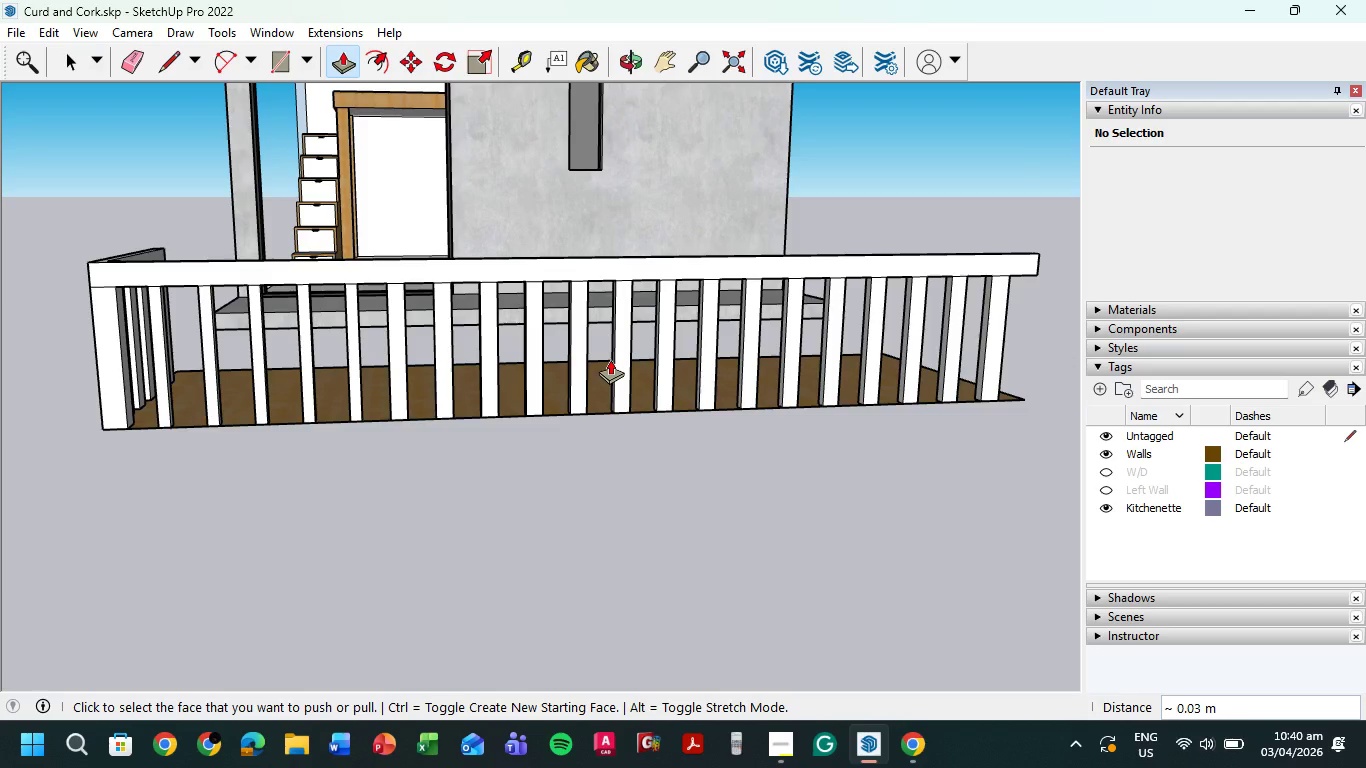 
wait(37.19)
 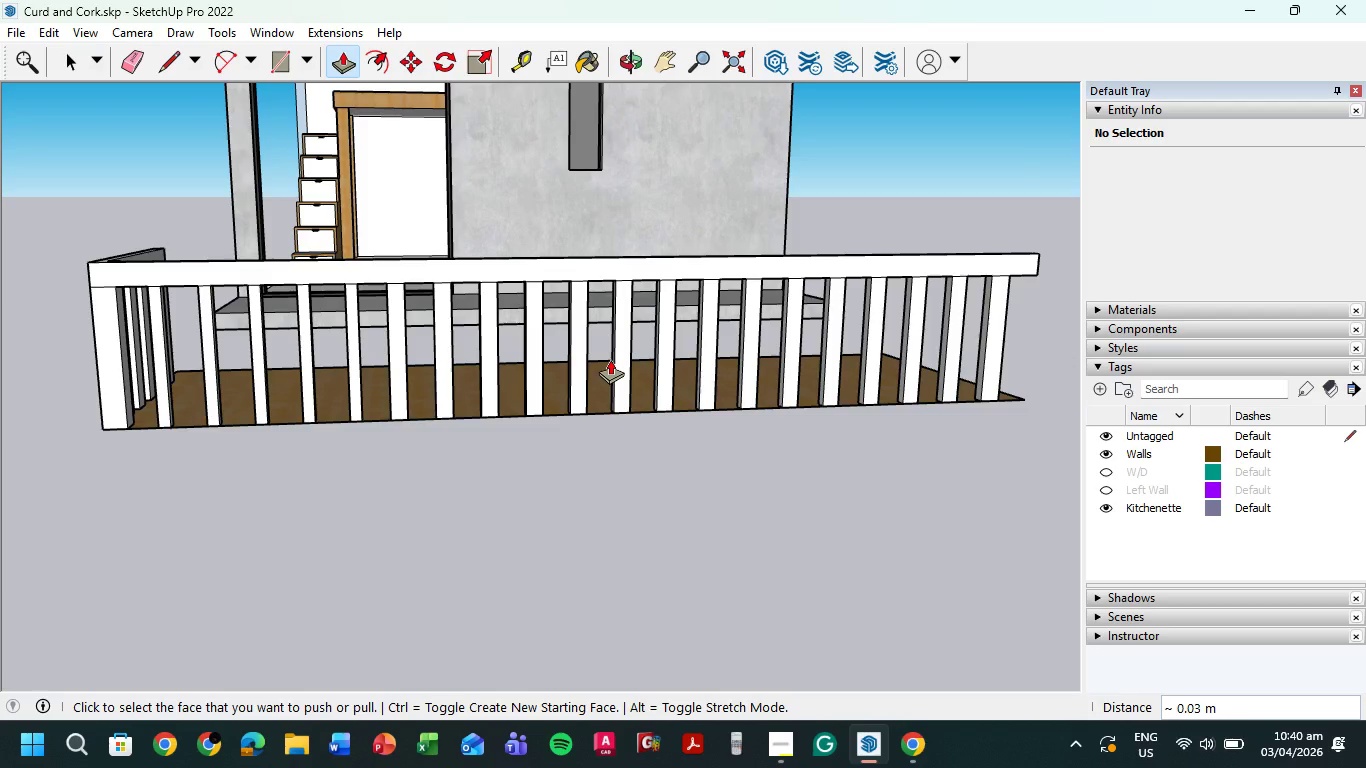 
scroll: coordinate [435, 354], scroll_direction: up, amount: 6.0
 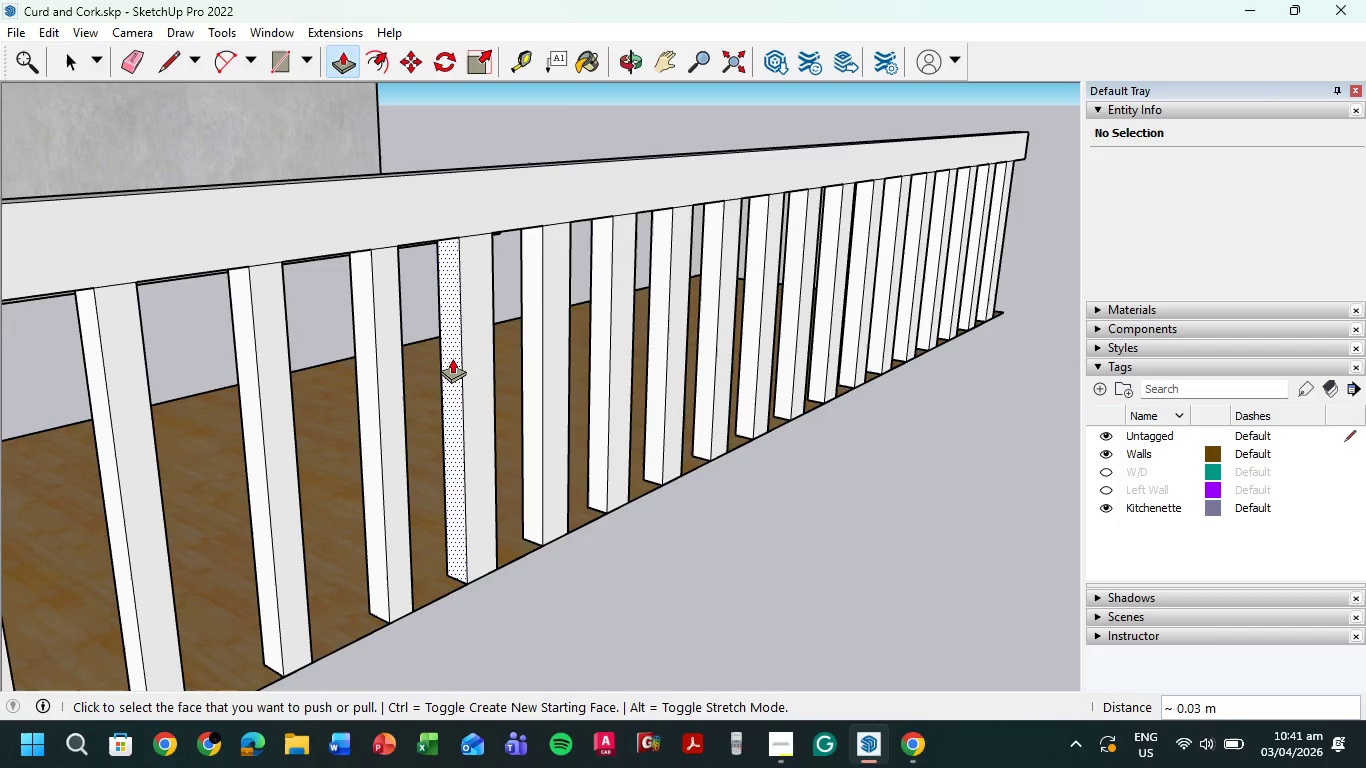 
left_click([452, 358])
 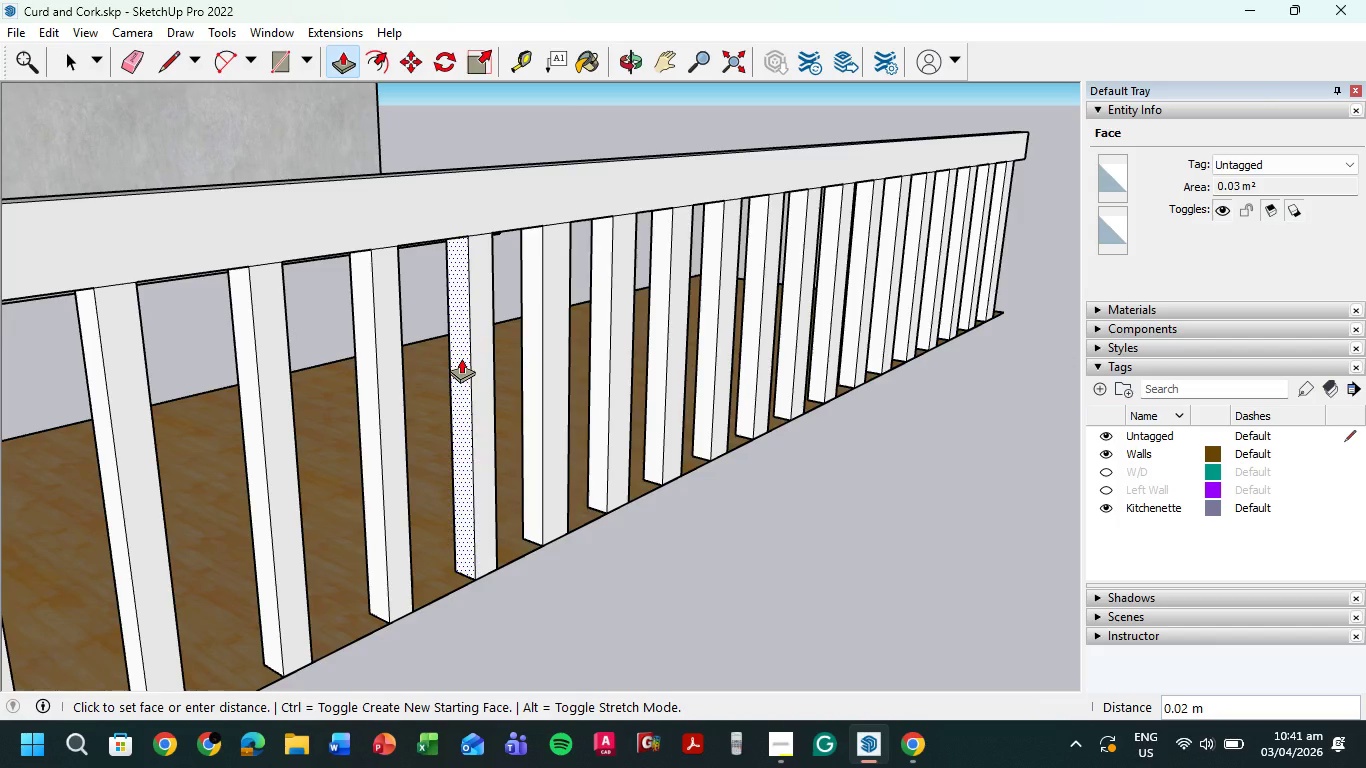 
key(Numpad0)
 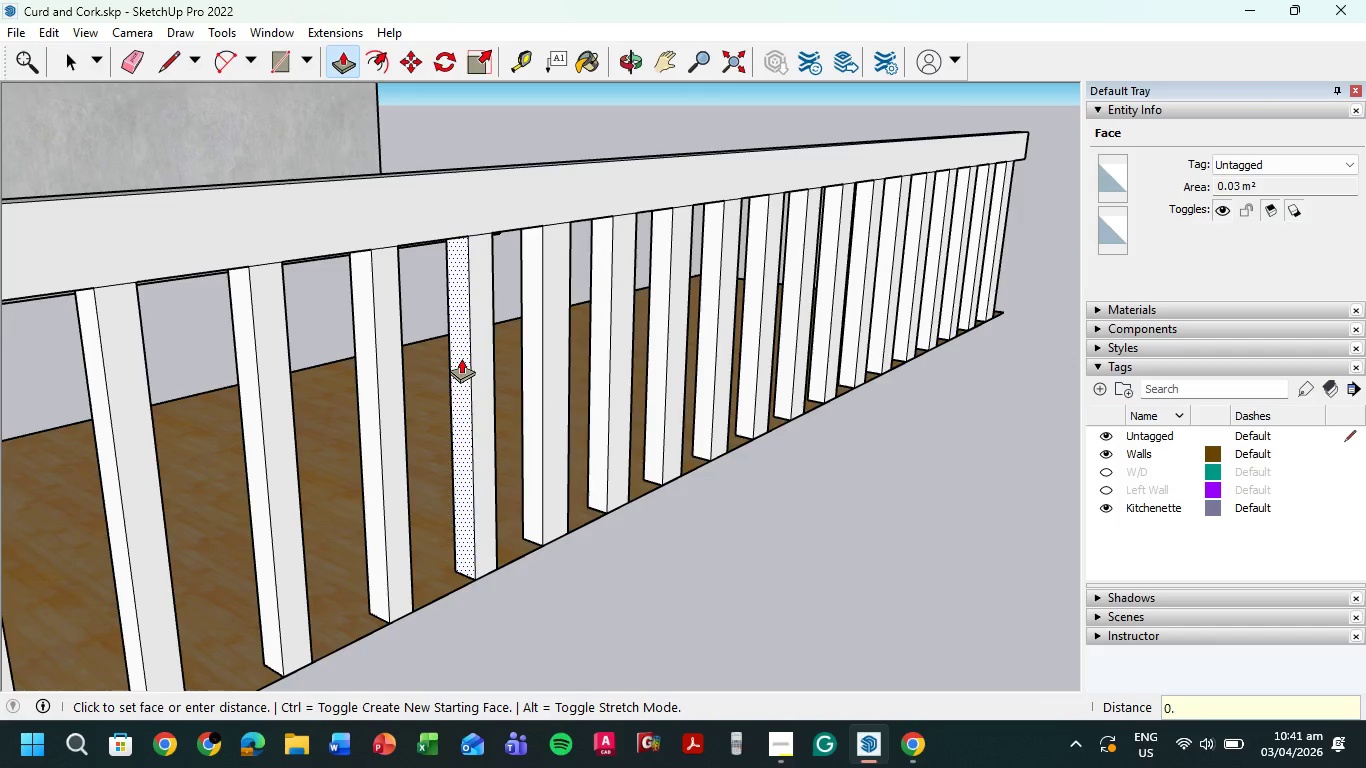 
key(NumpadDecimal)
 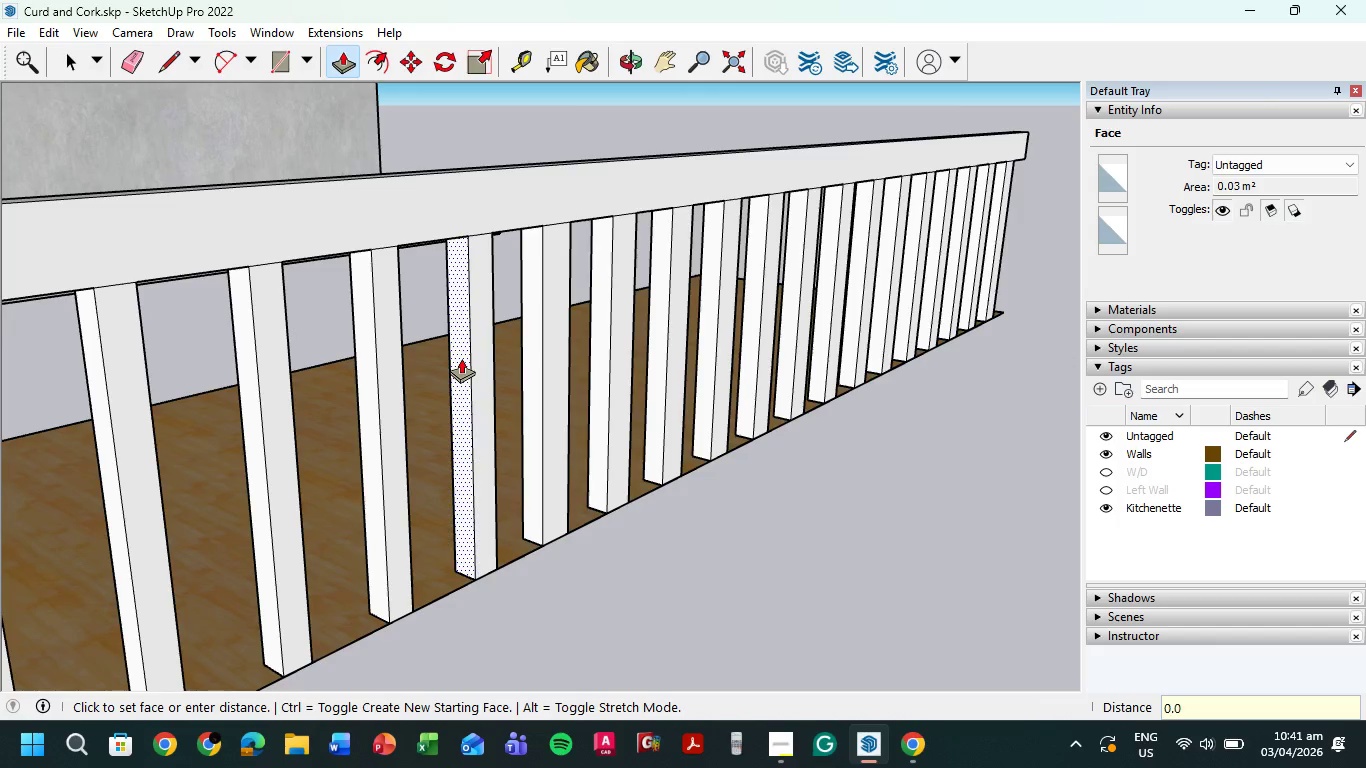 
key(Numpad0)
 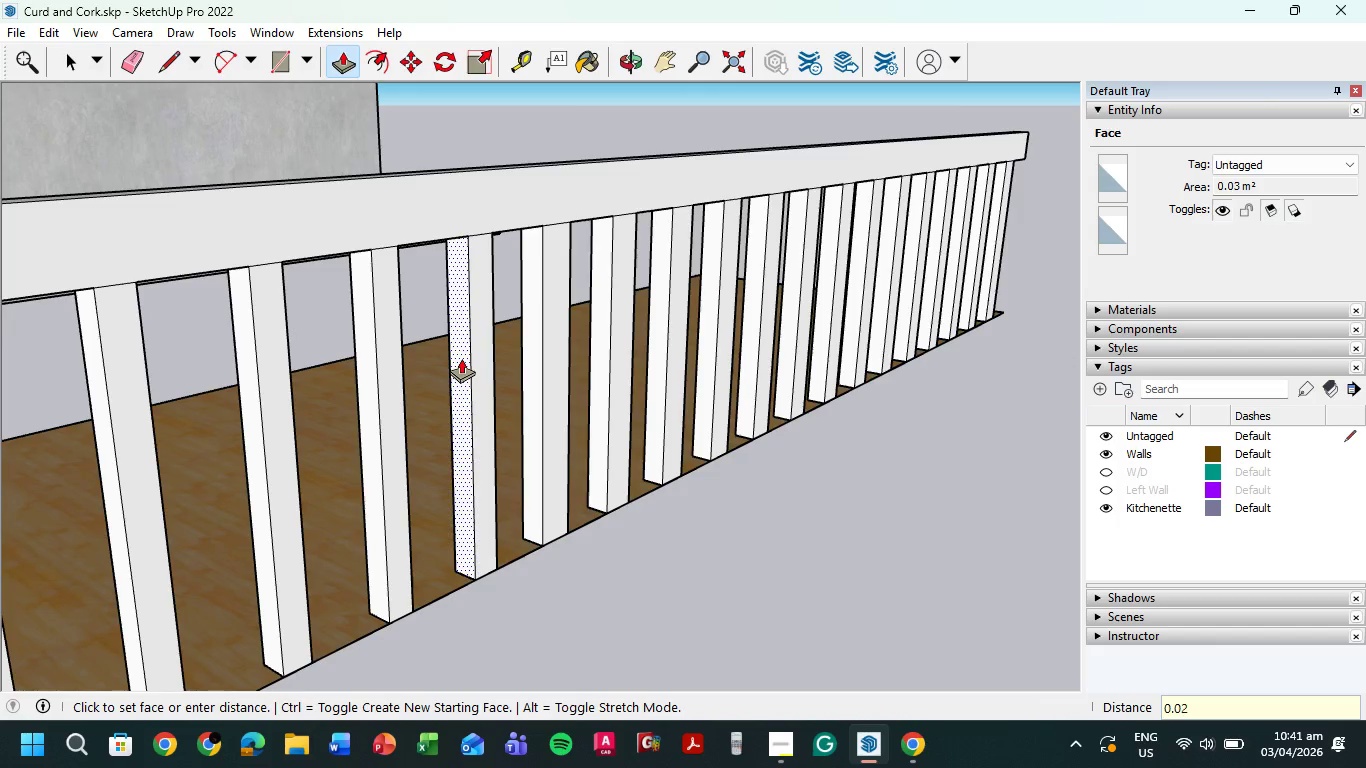 
key(Numpad2)
 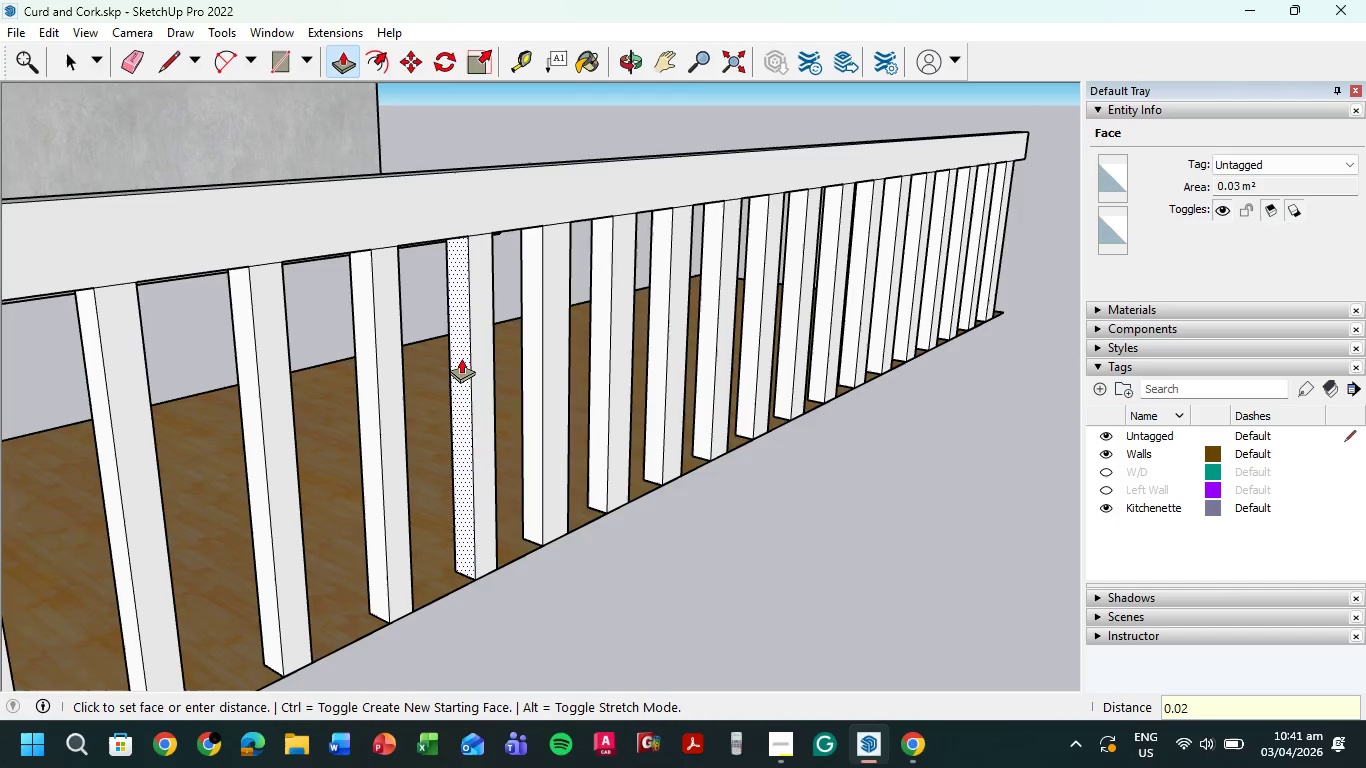 
key(Numpad5)
 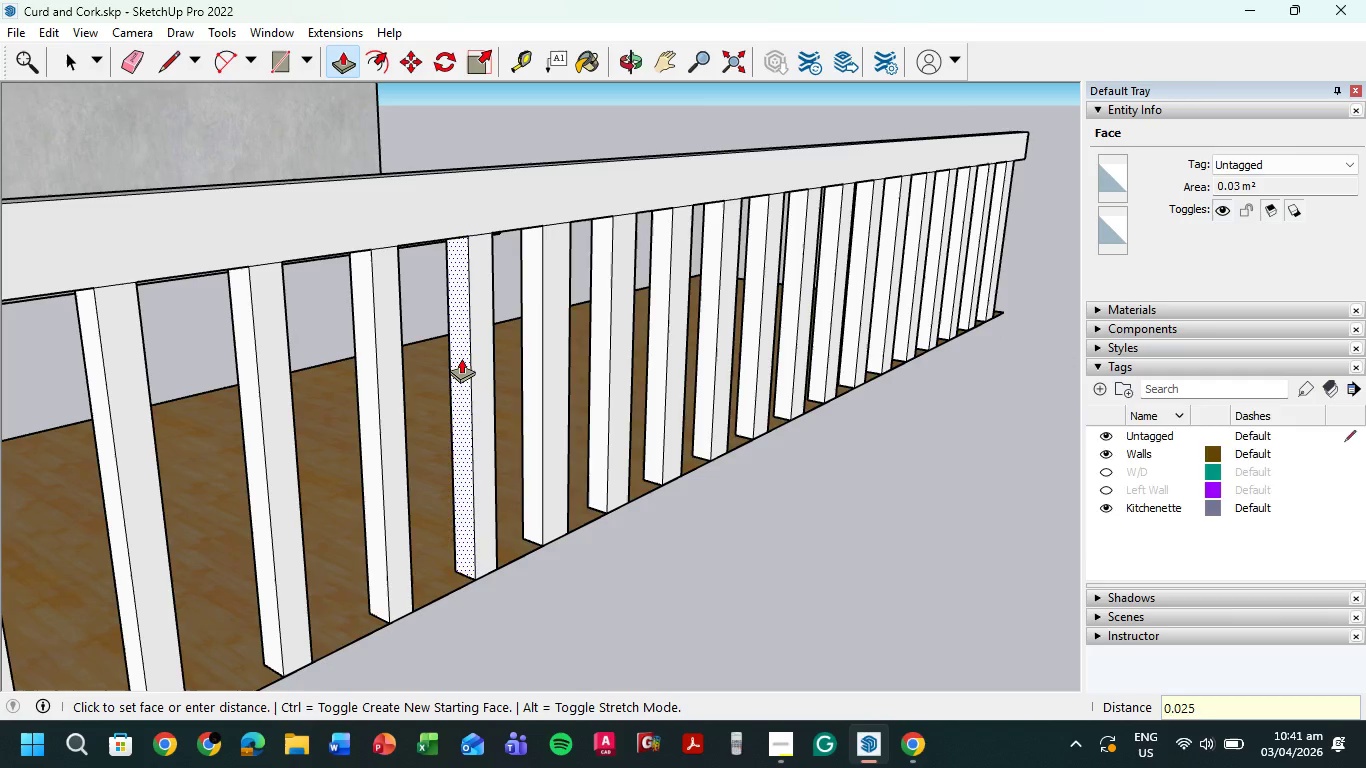 
key(NumpadEnter)
 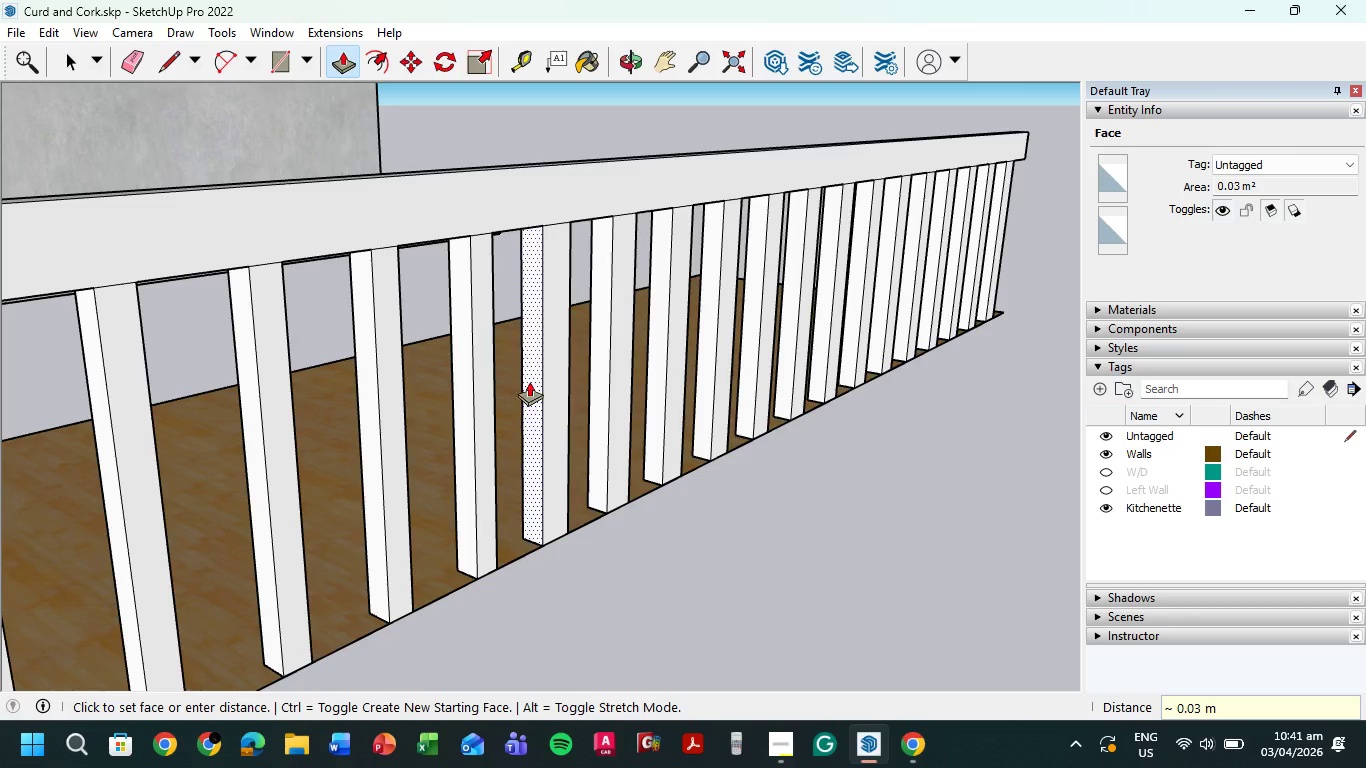 
left_click([528, 379])
 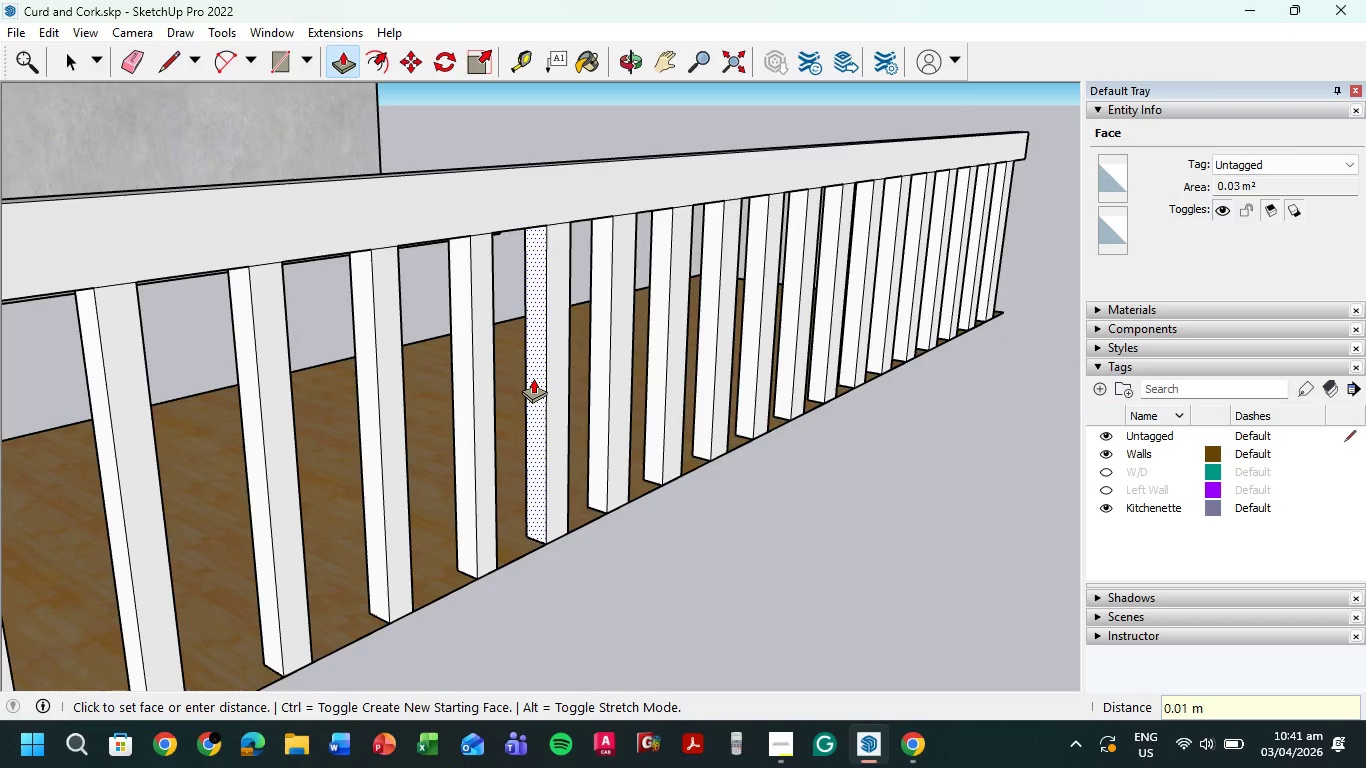 
key(Numpad0)
 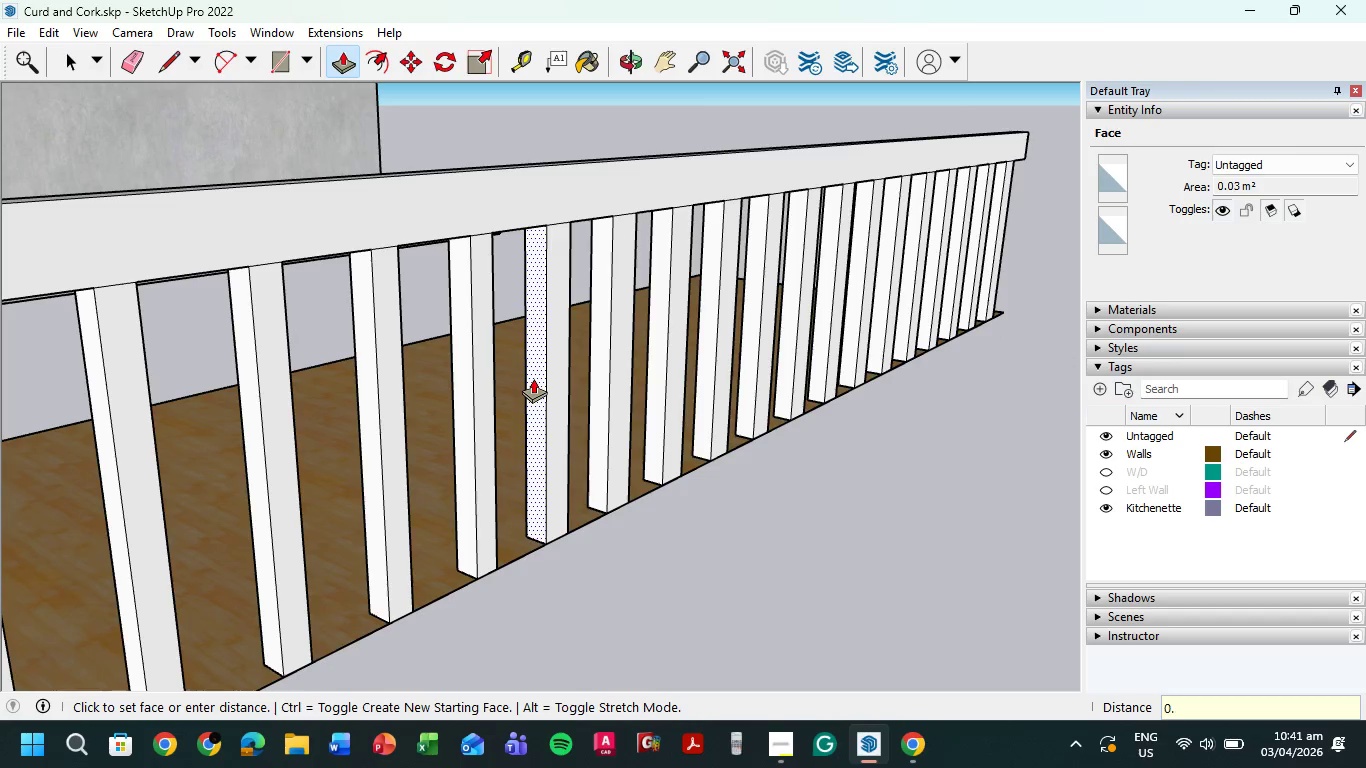 
key(NumpadDecimal)
 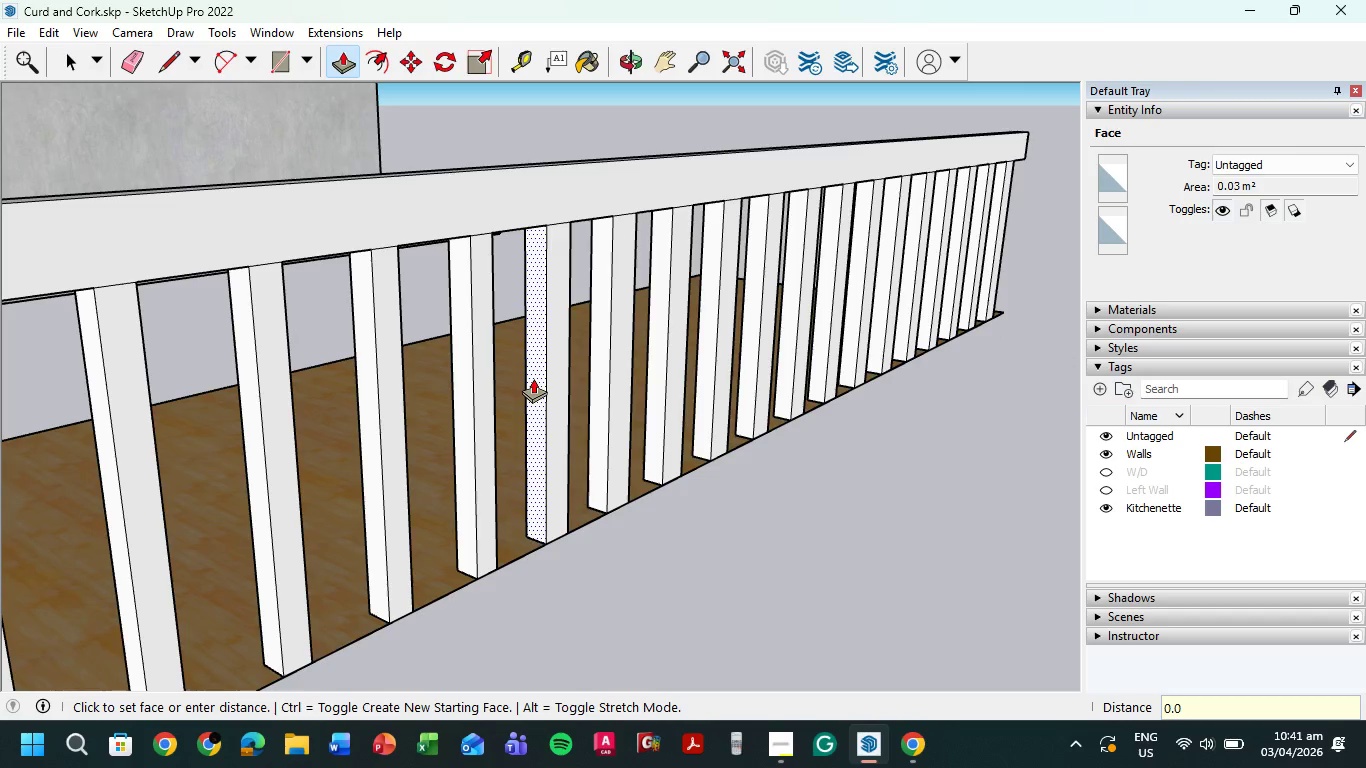 
key(Numpad0)
 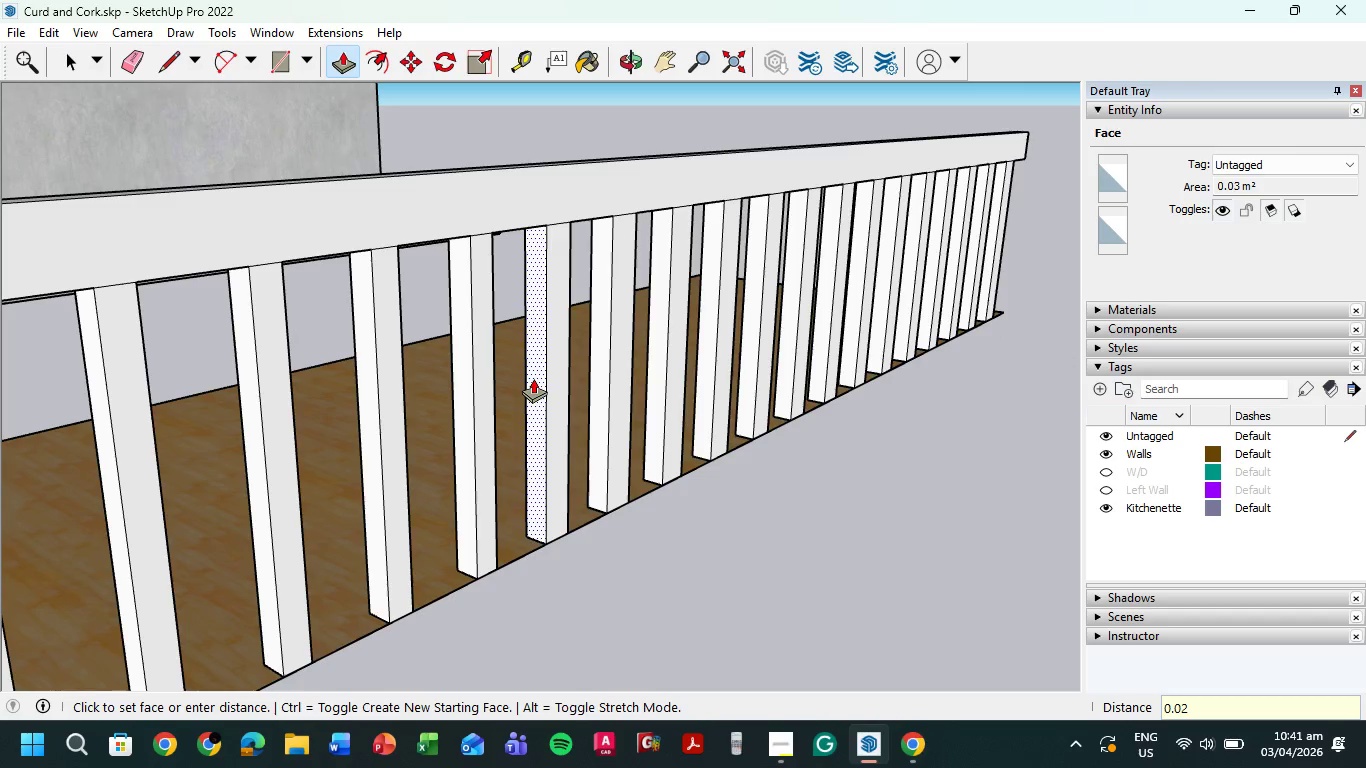 
key(Numpad2)
 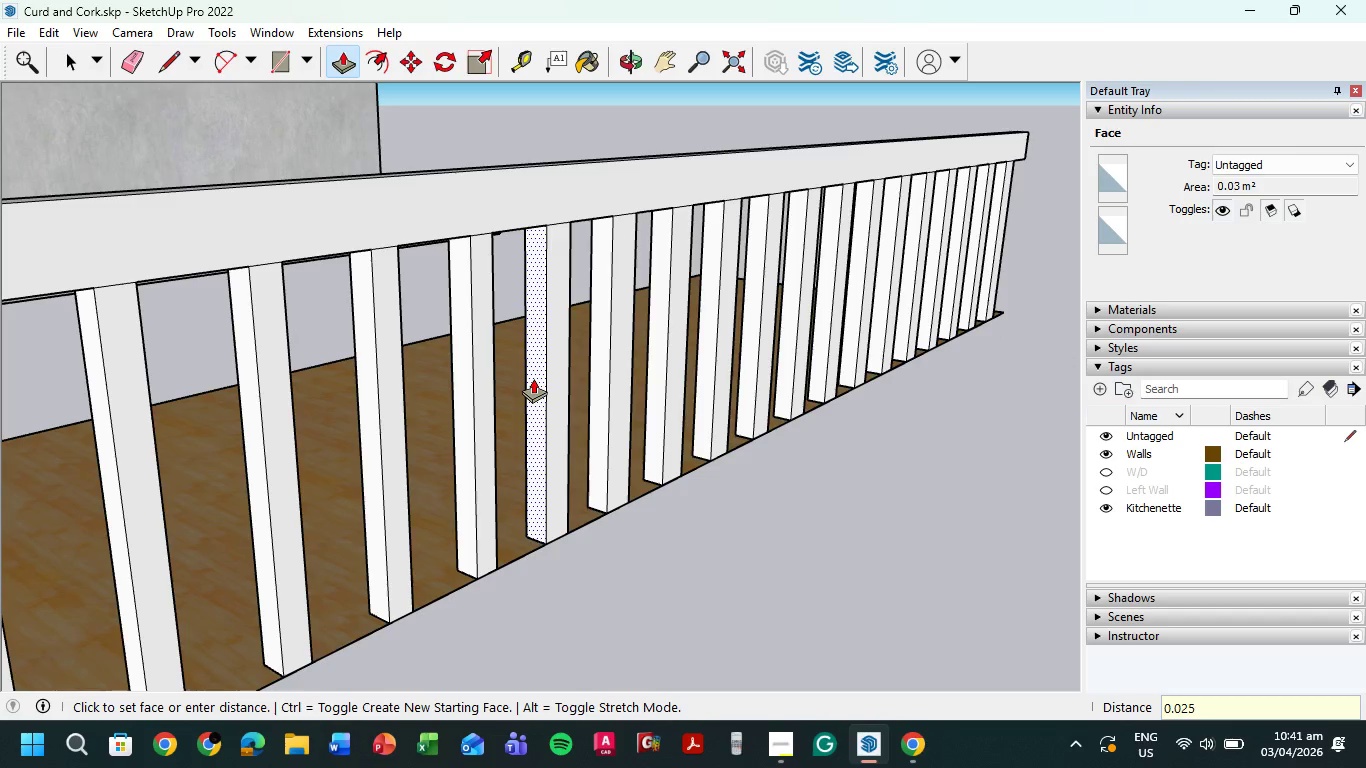 
key(Numpad5)
 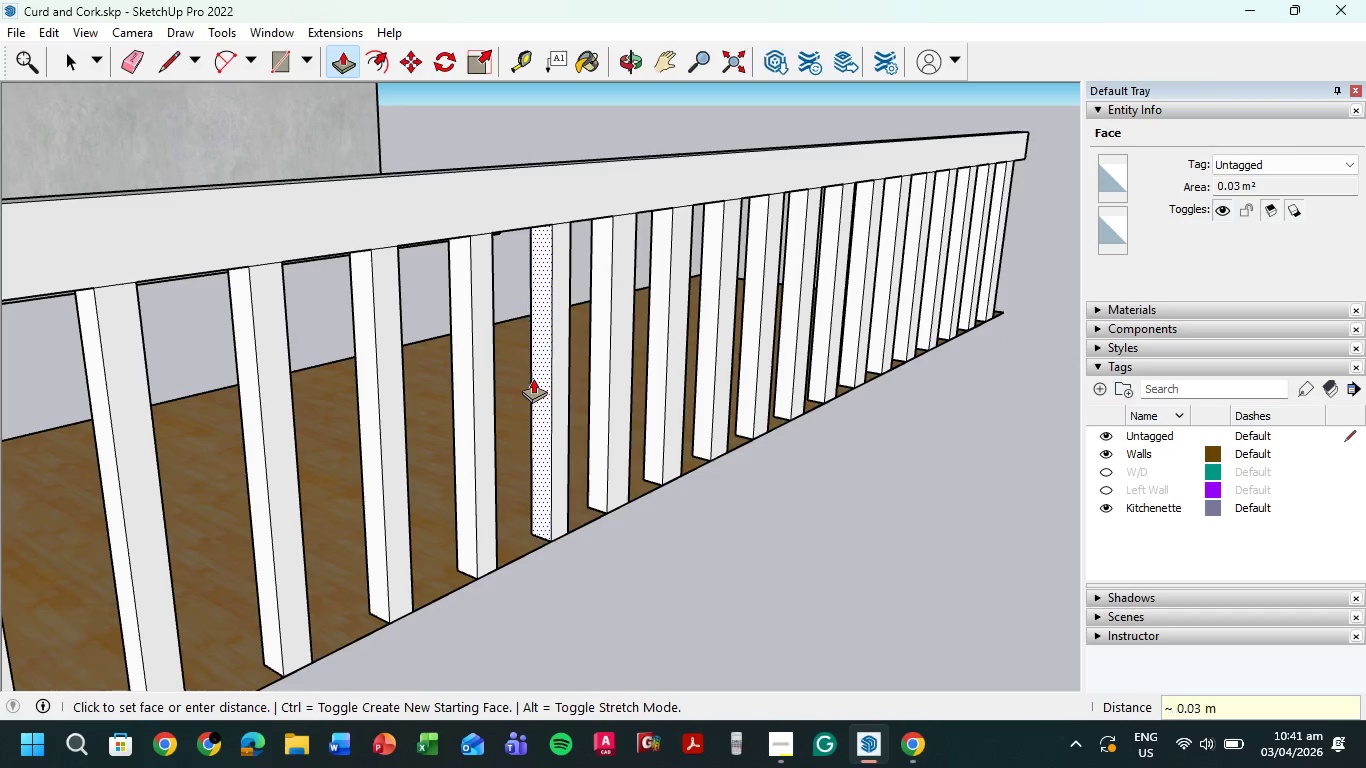 
key(NumpadEnter)
 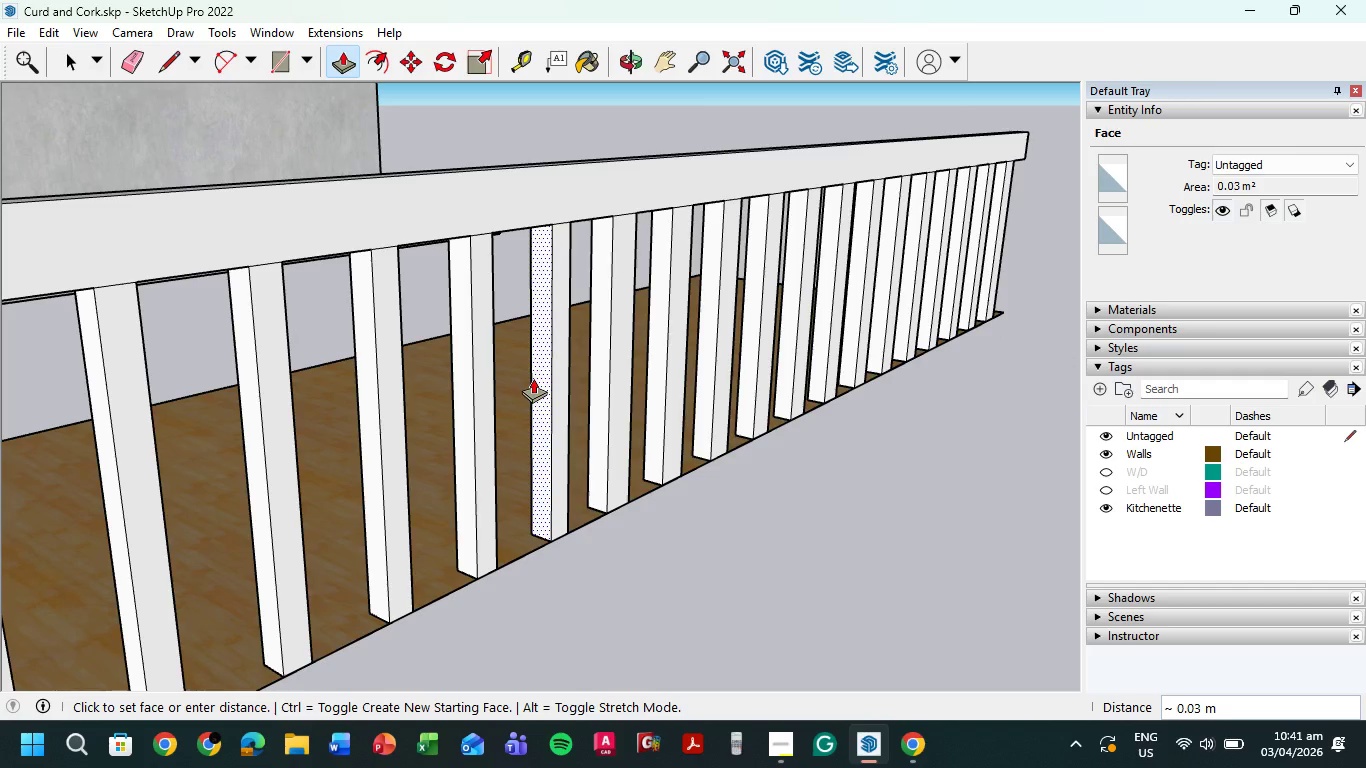 
wait(15.52)
 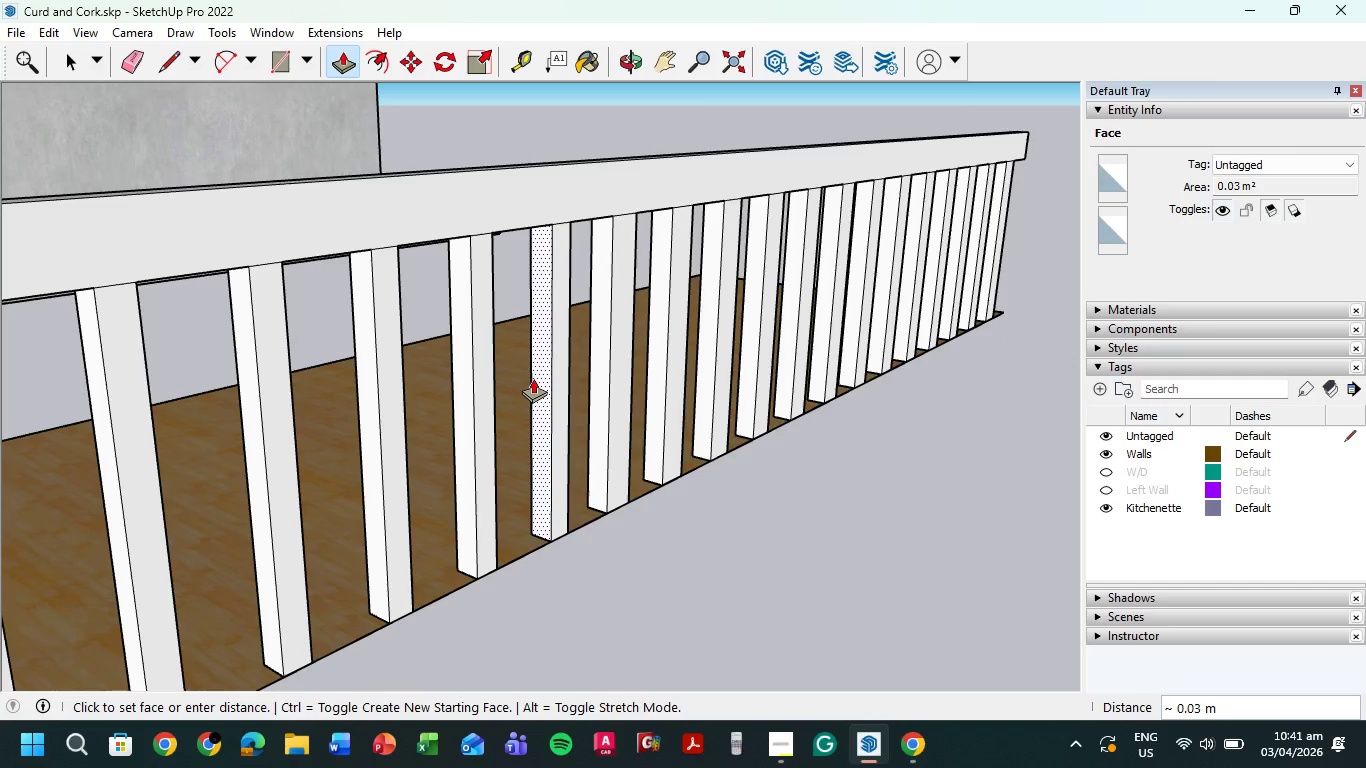 
scroll: coordinate [887, 507], scroll_direction: down, amount: 6.0
 